 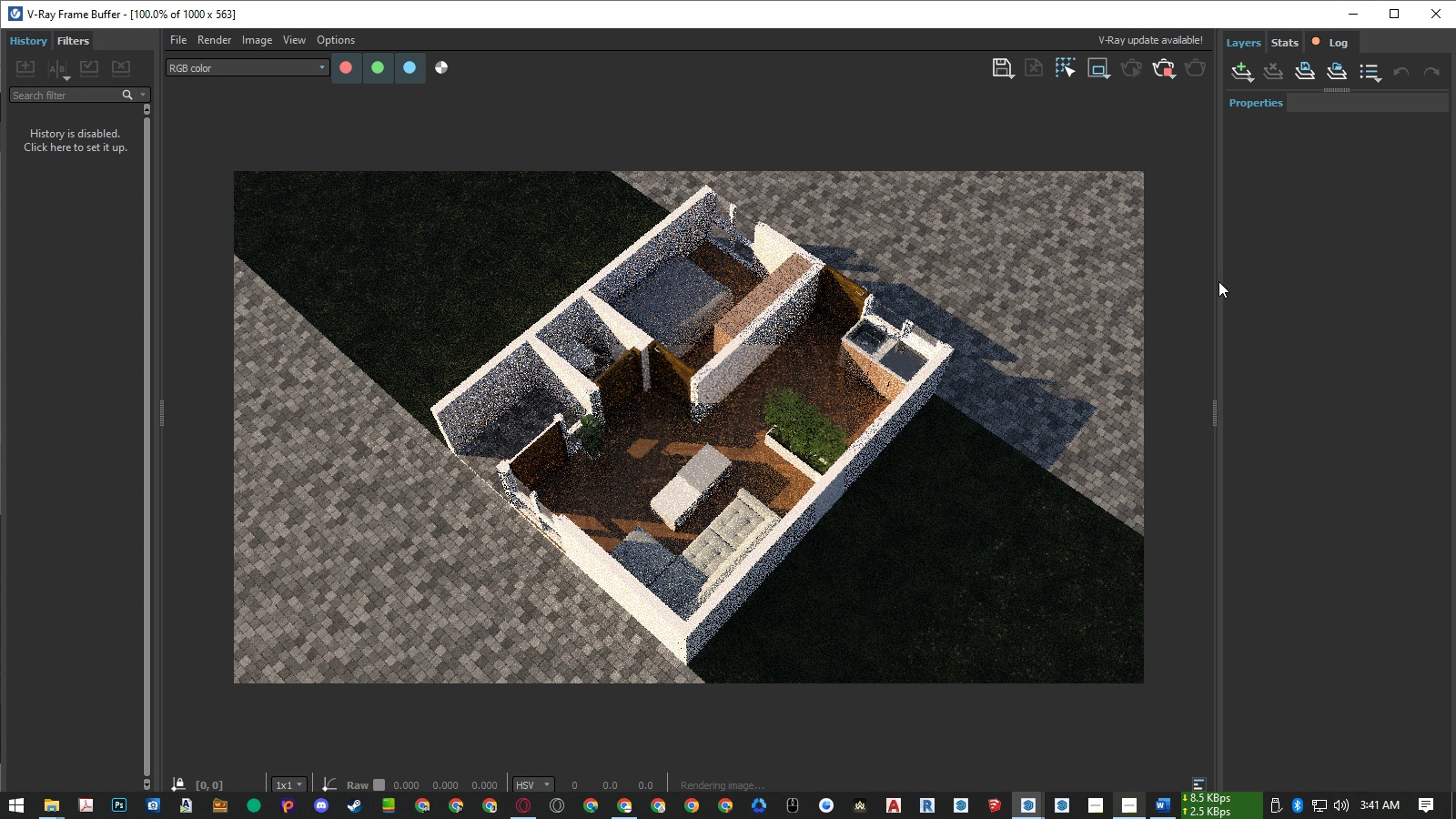 
left_click([1036, 723])
 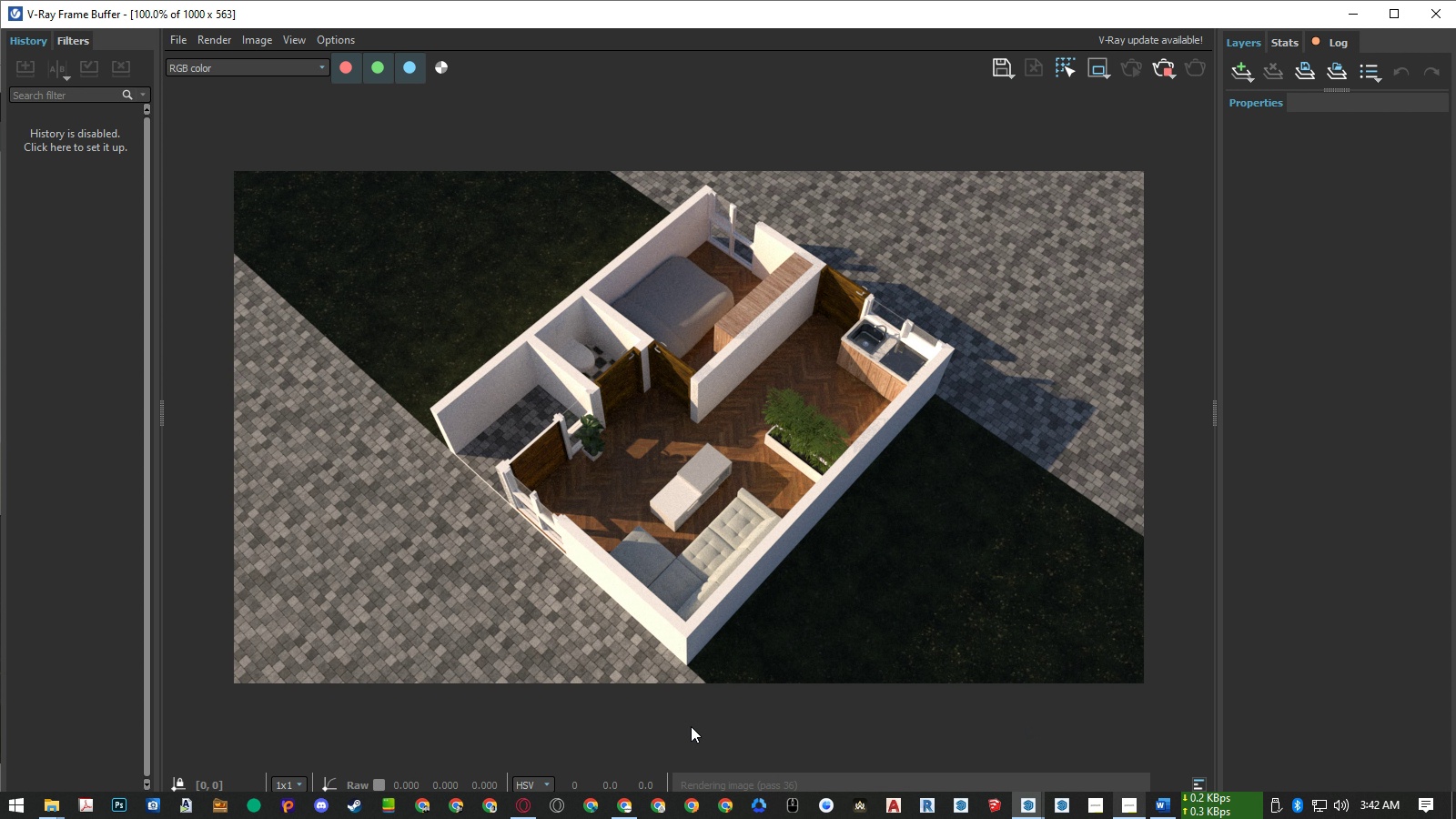 
wait(58.85)
 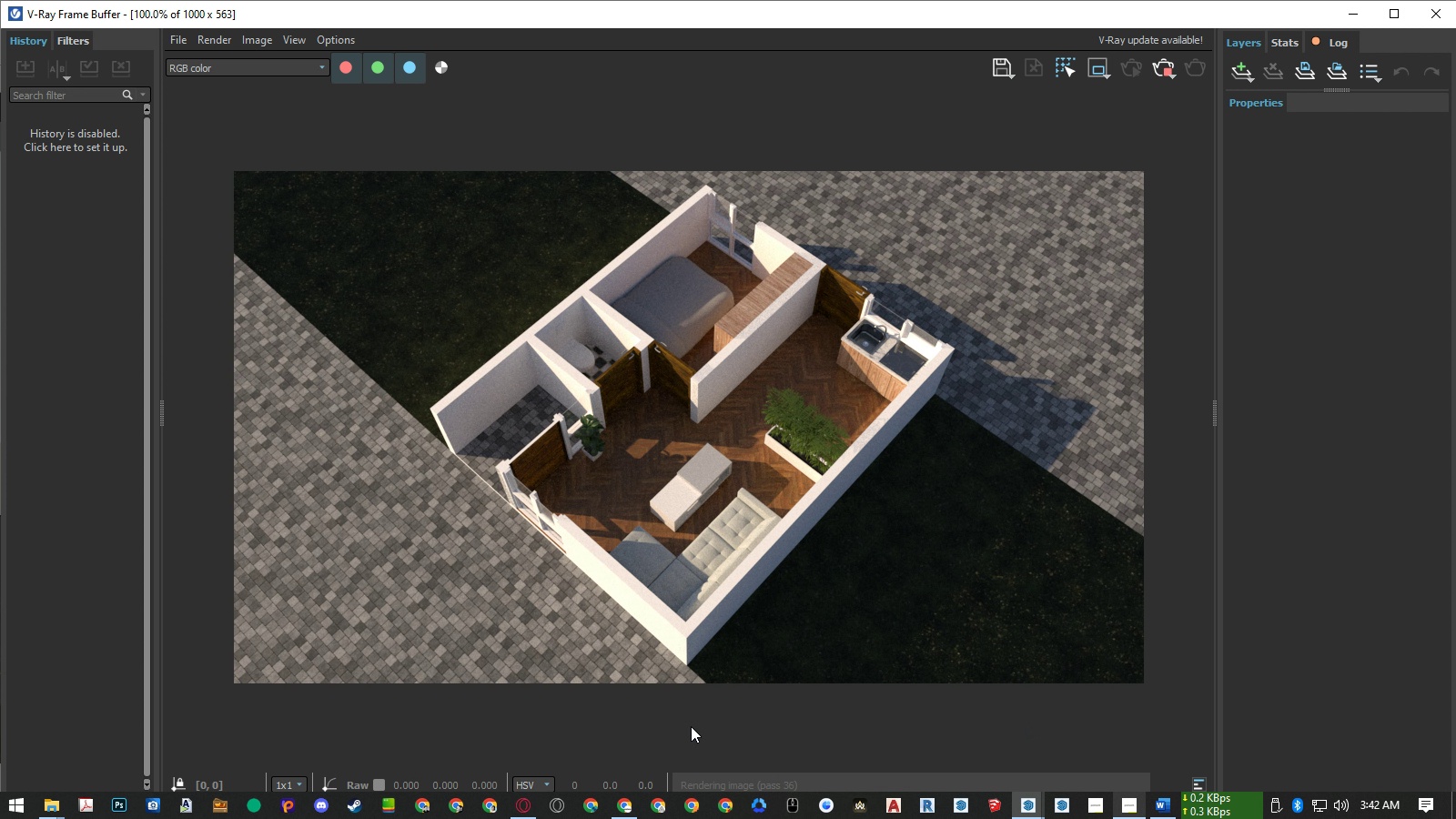 
left_click([77, 758])
 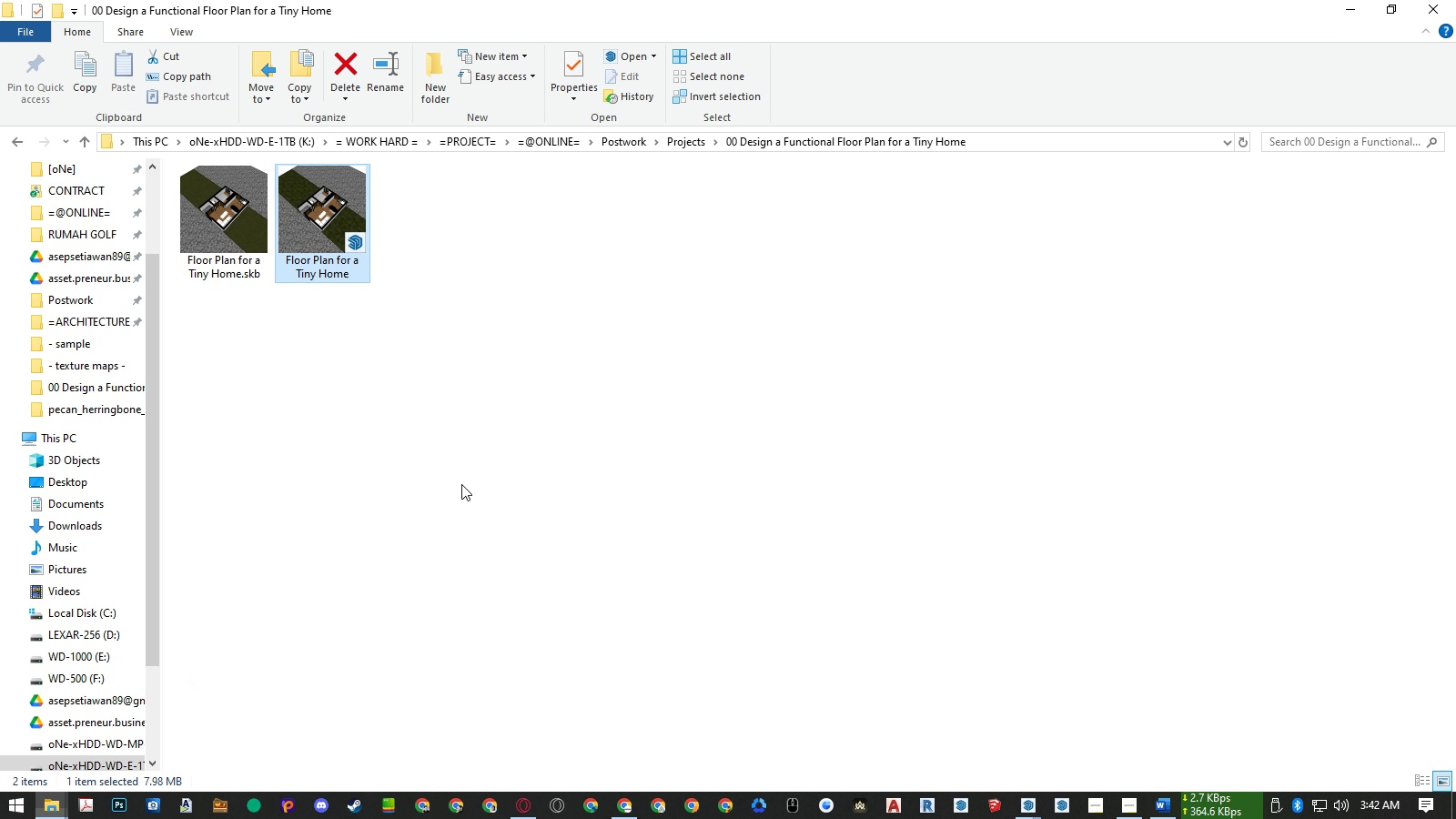 
left_click([461, 484])
 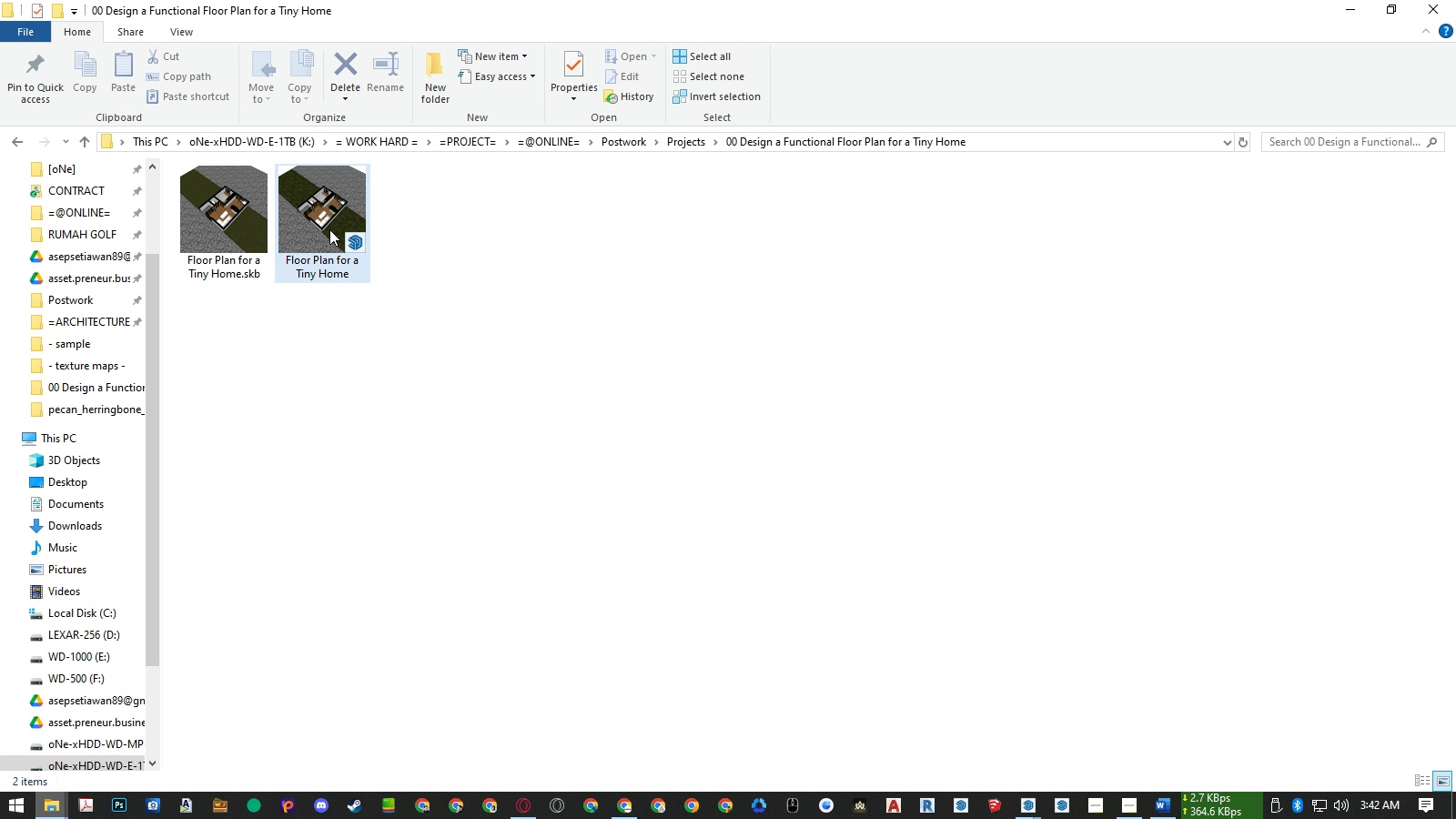 
left_click([329, 229])
 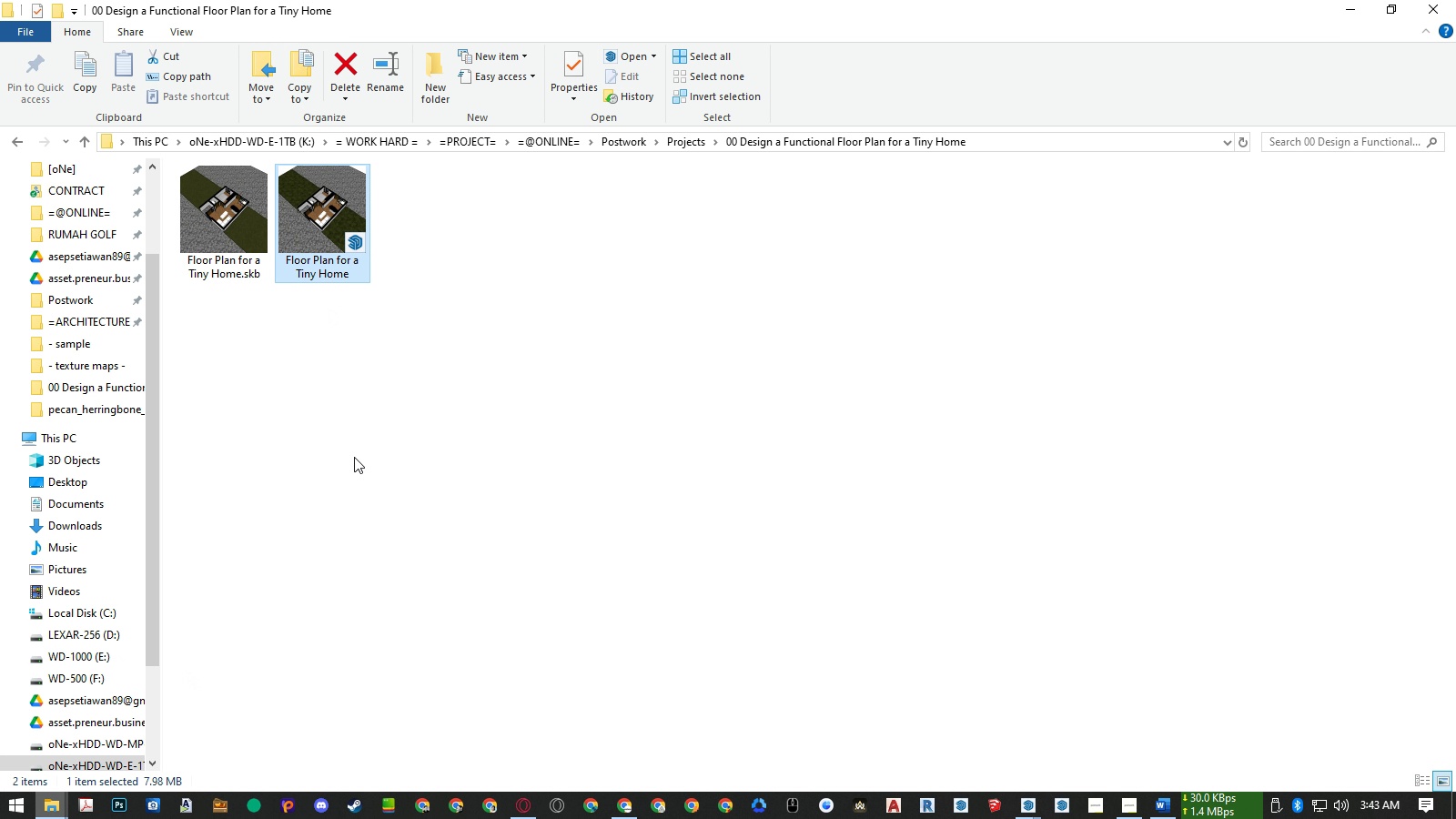 
key(Control+ControlLeft)
 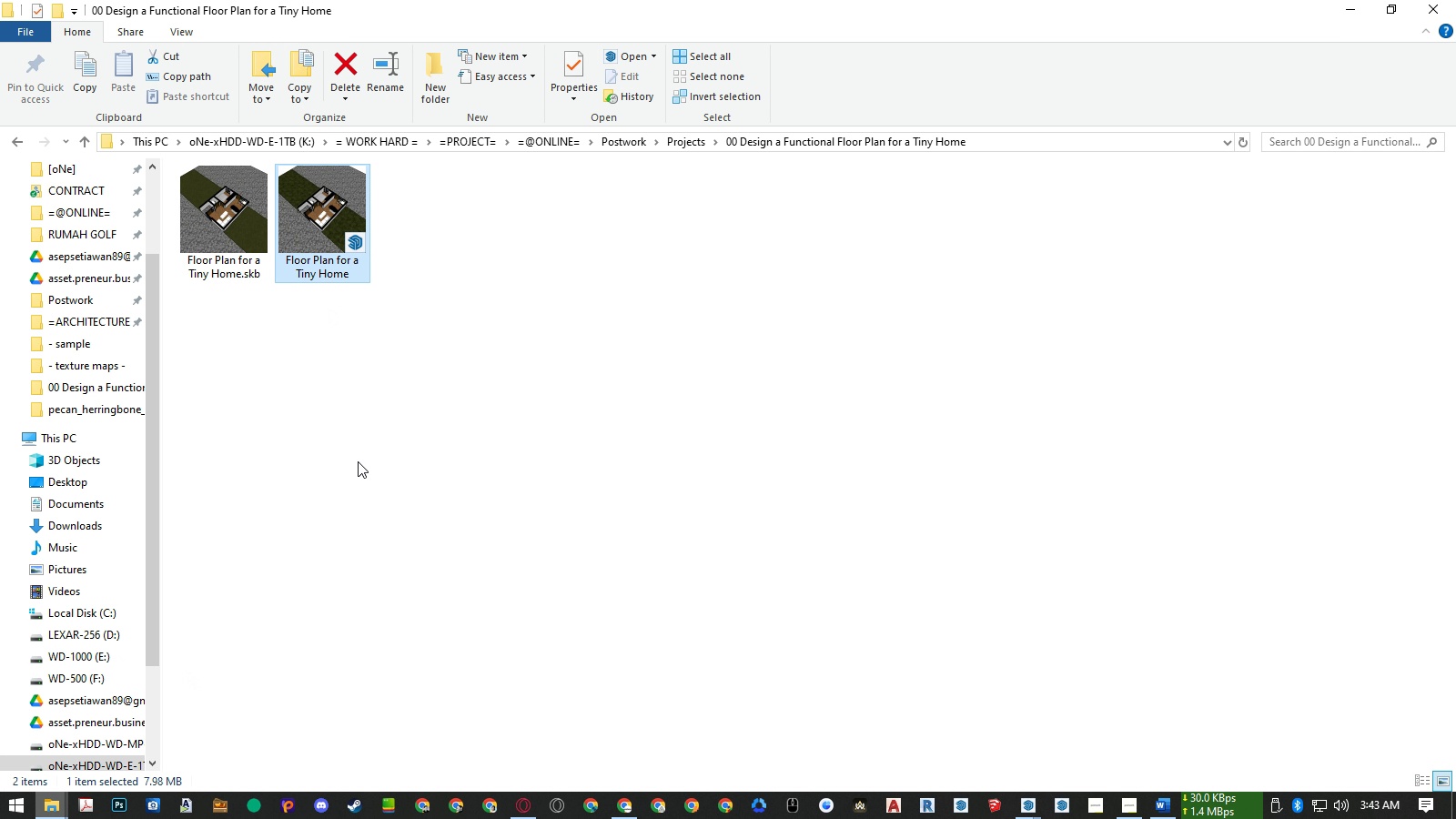 
key(Control+C)
 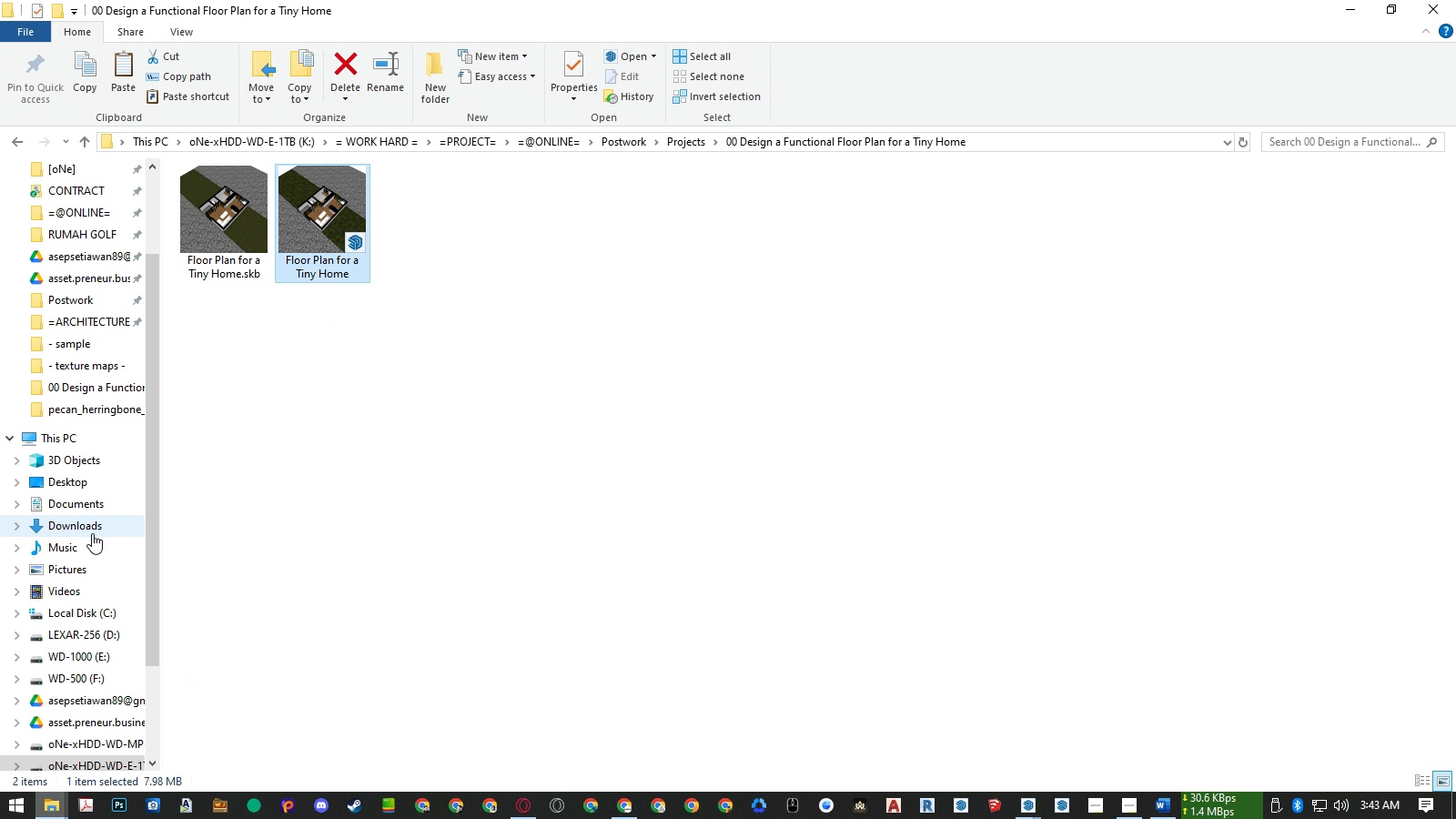 
left_click([92, 533])
 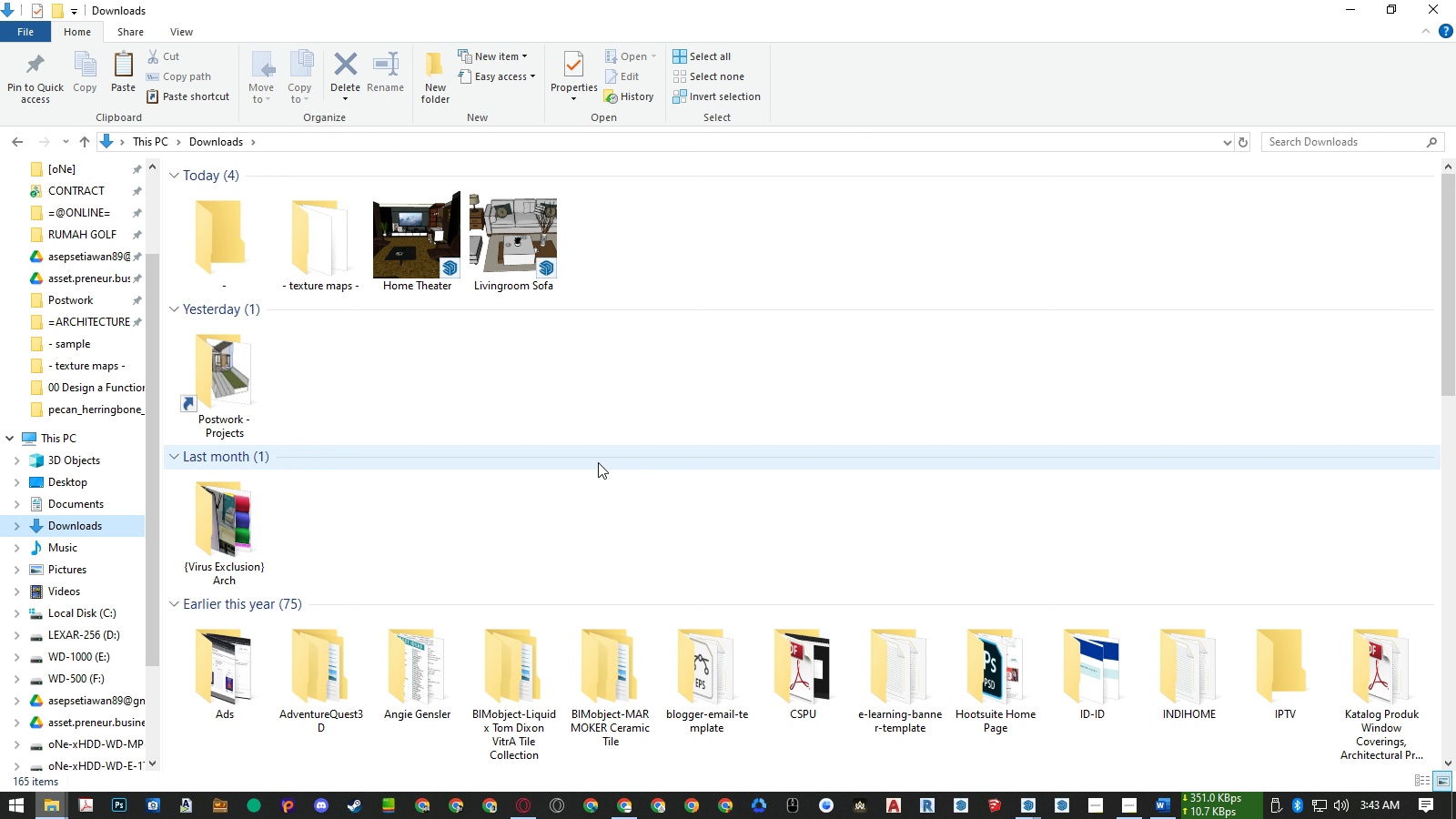 
left_click([594, 390])
 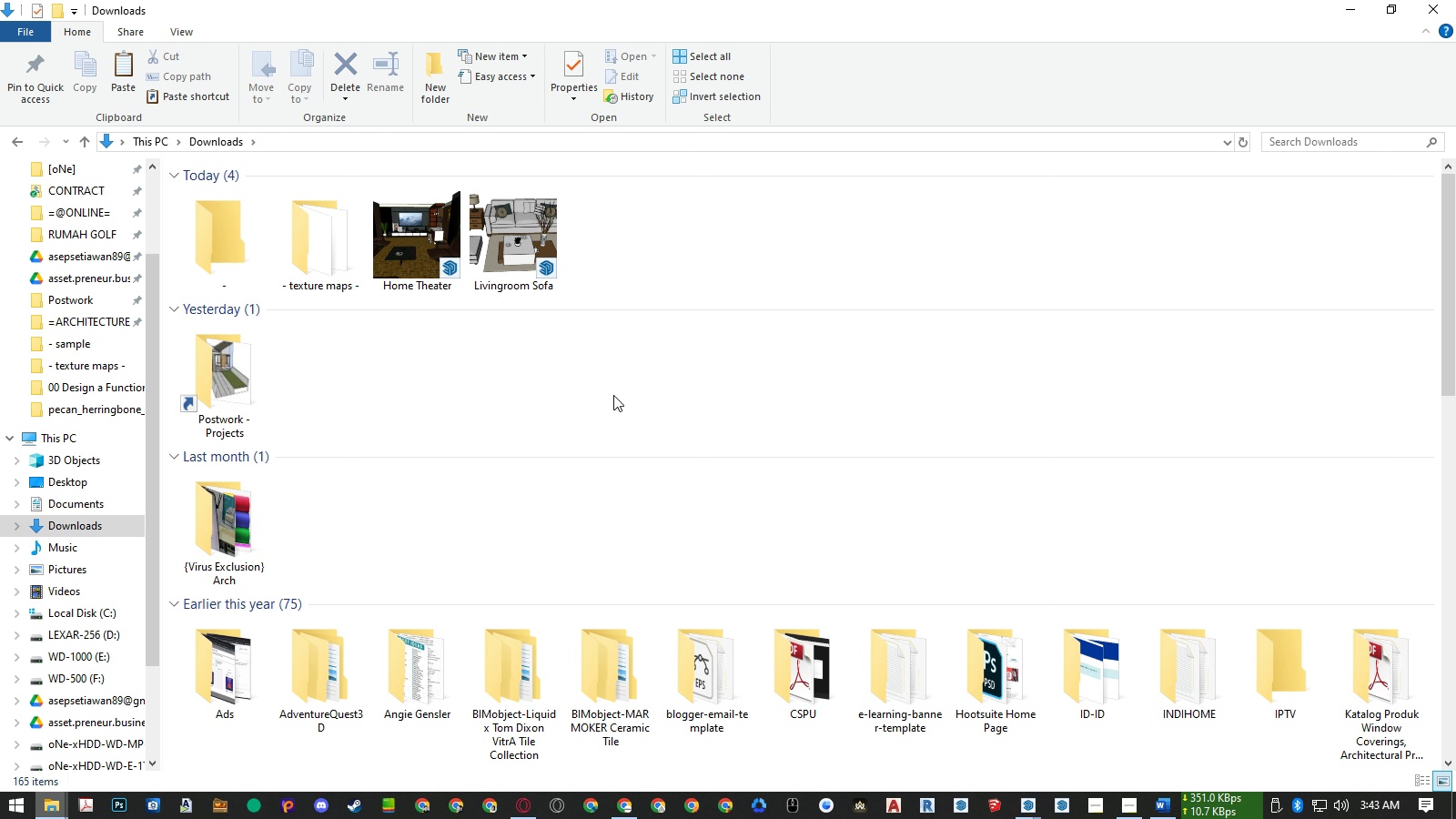 
key(Control+ControlLeft)
 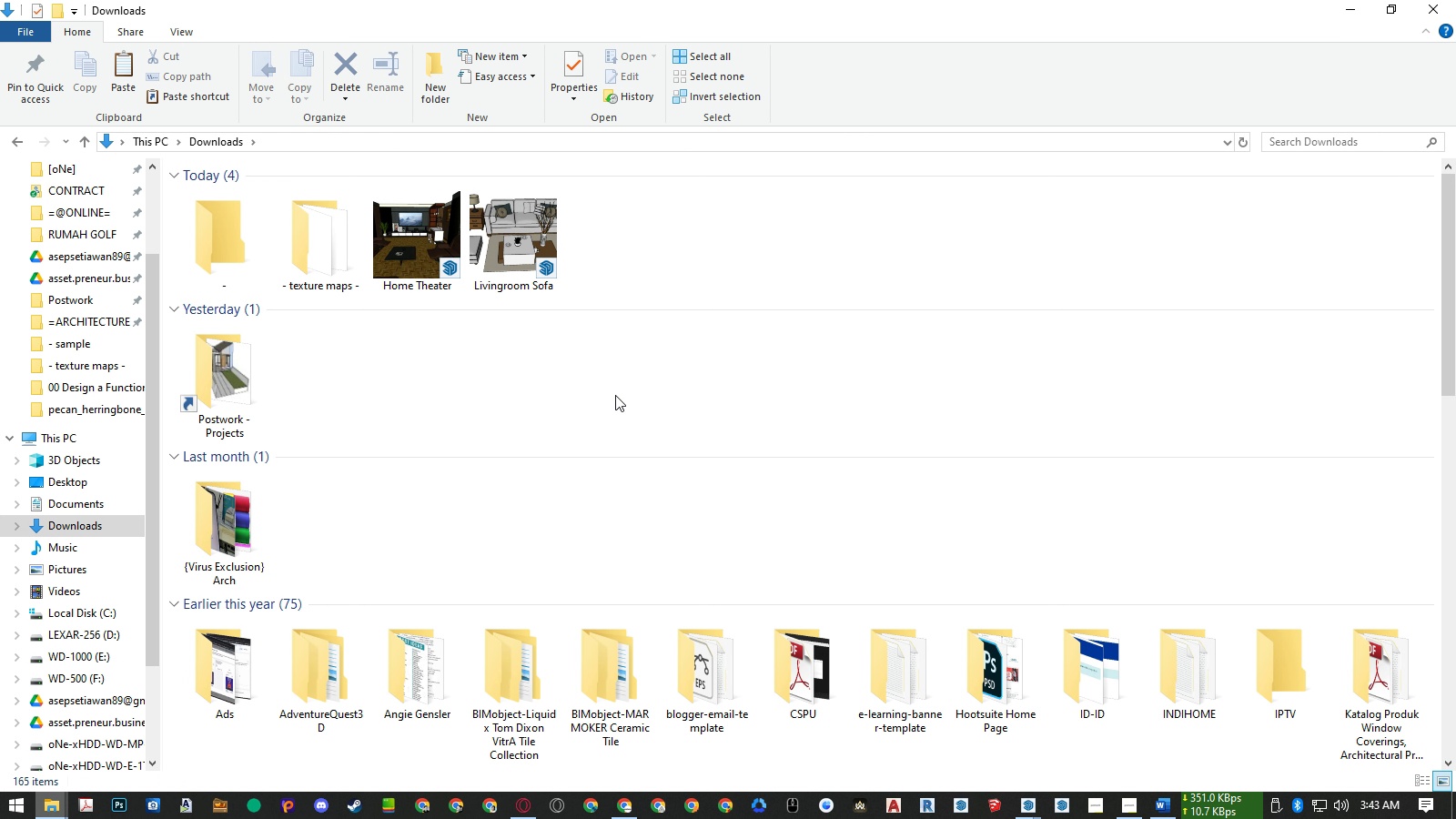 
key(Control+V)
 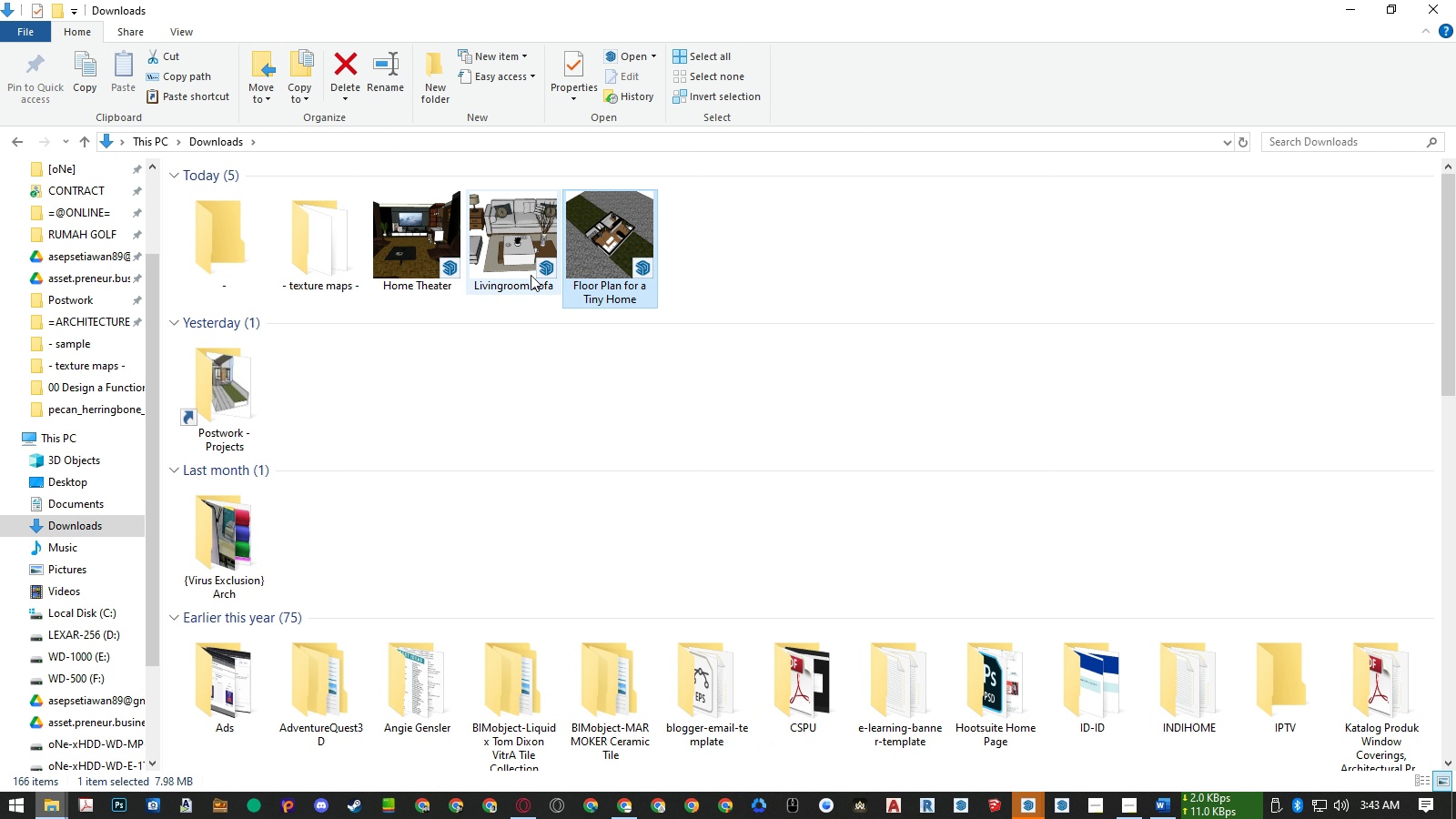 
hold_key(key=ShiftLeft, duration=0.42)
double_click([423, 251])
 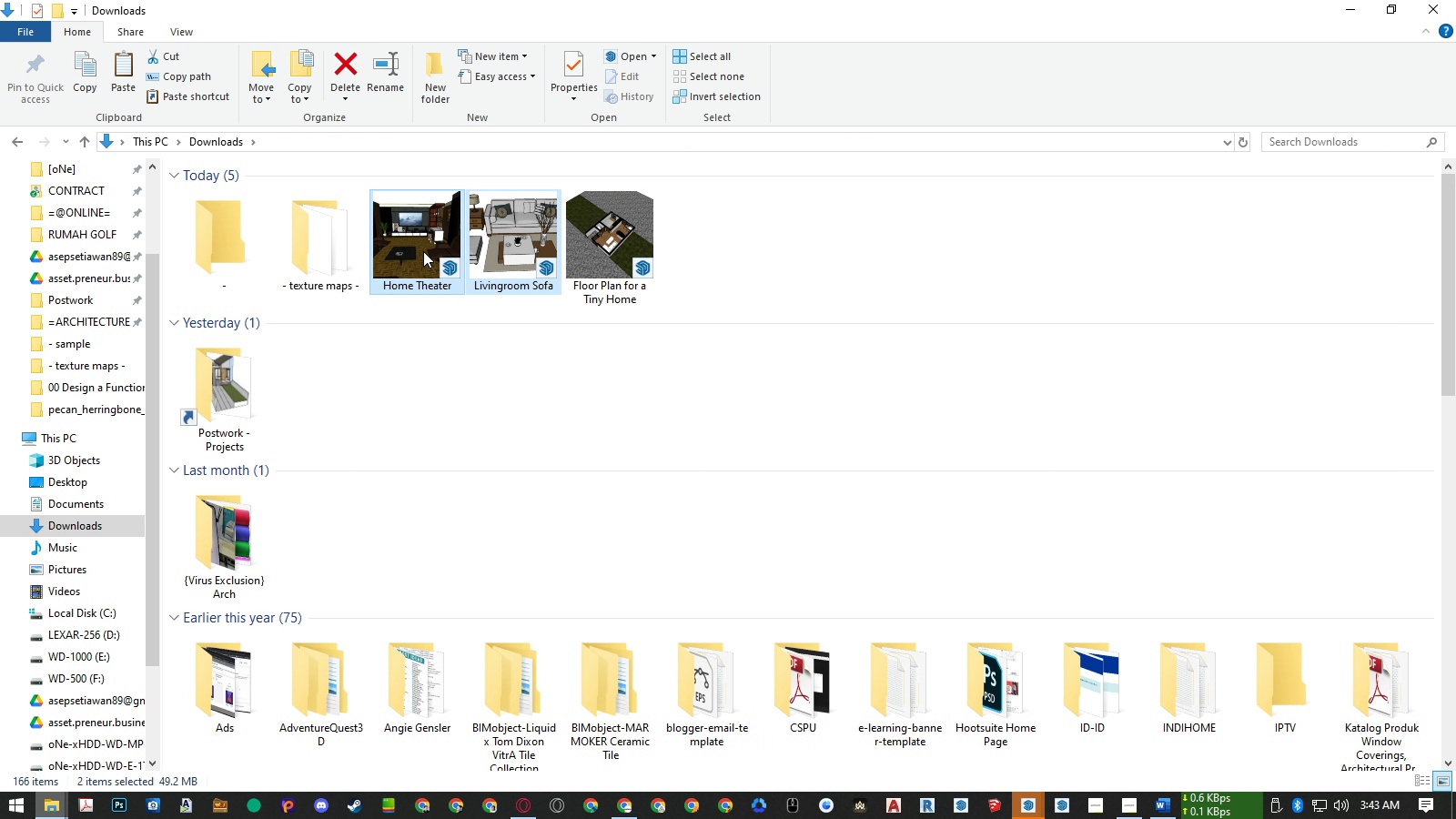 
key(Delete)
 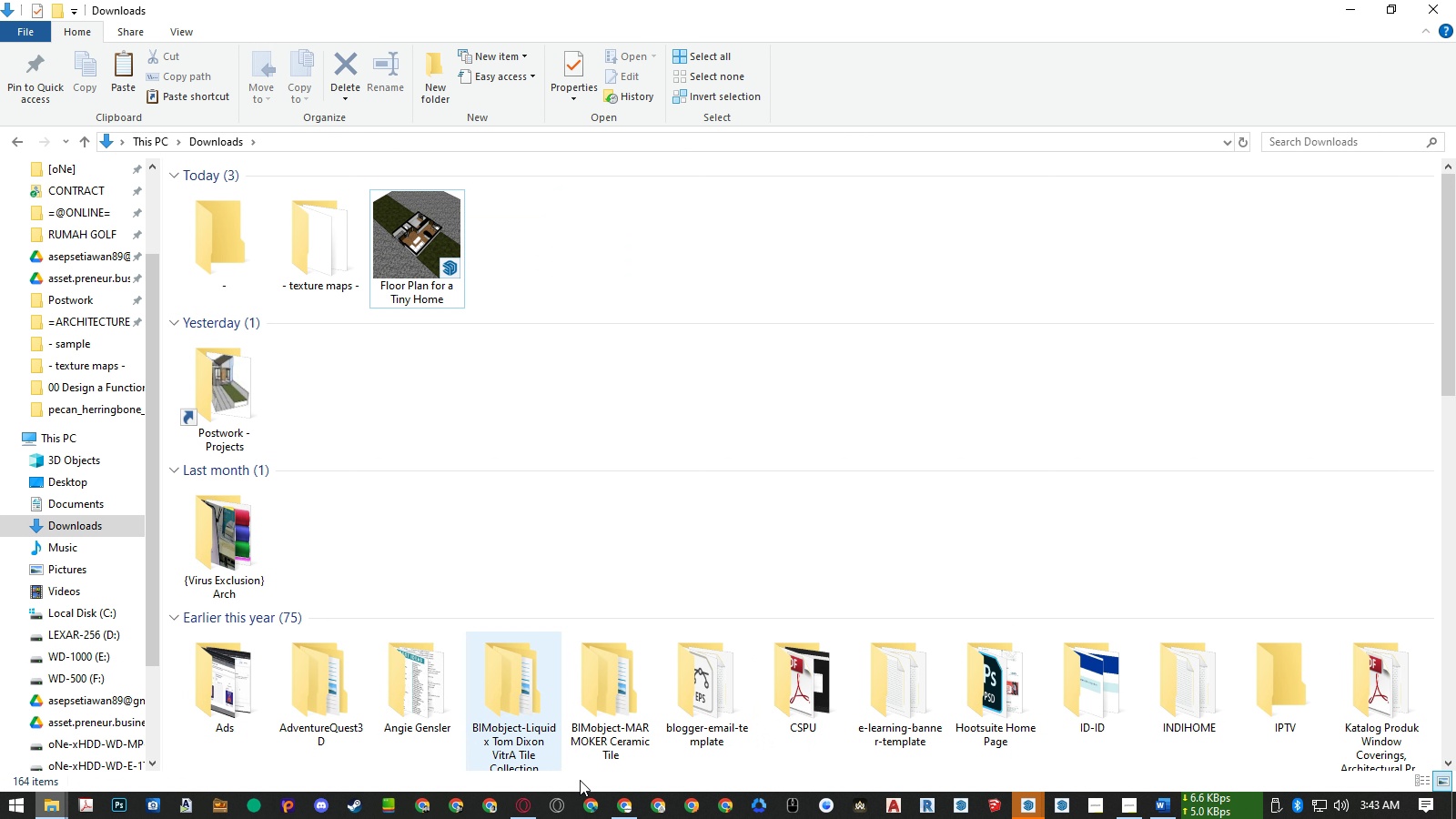 
left_click([625, 804])
 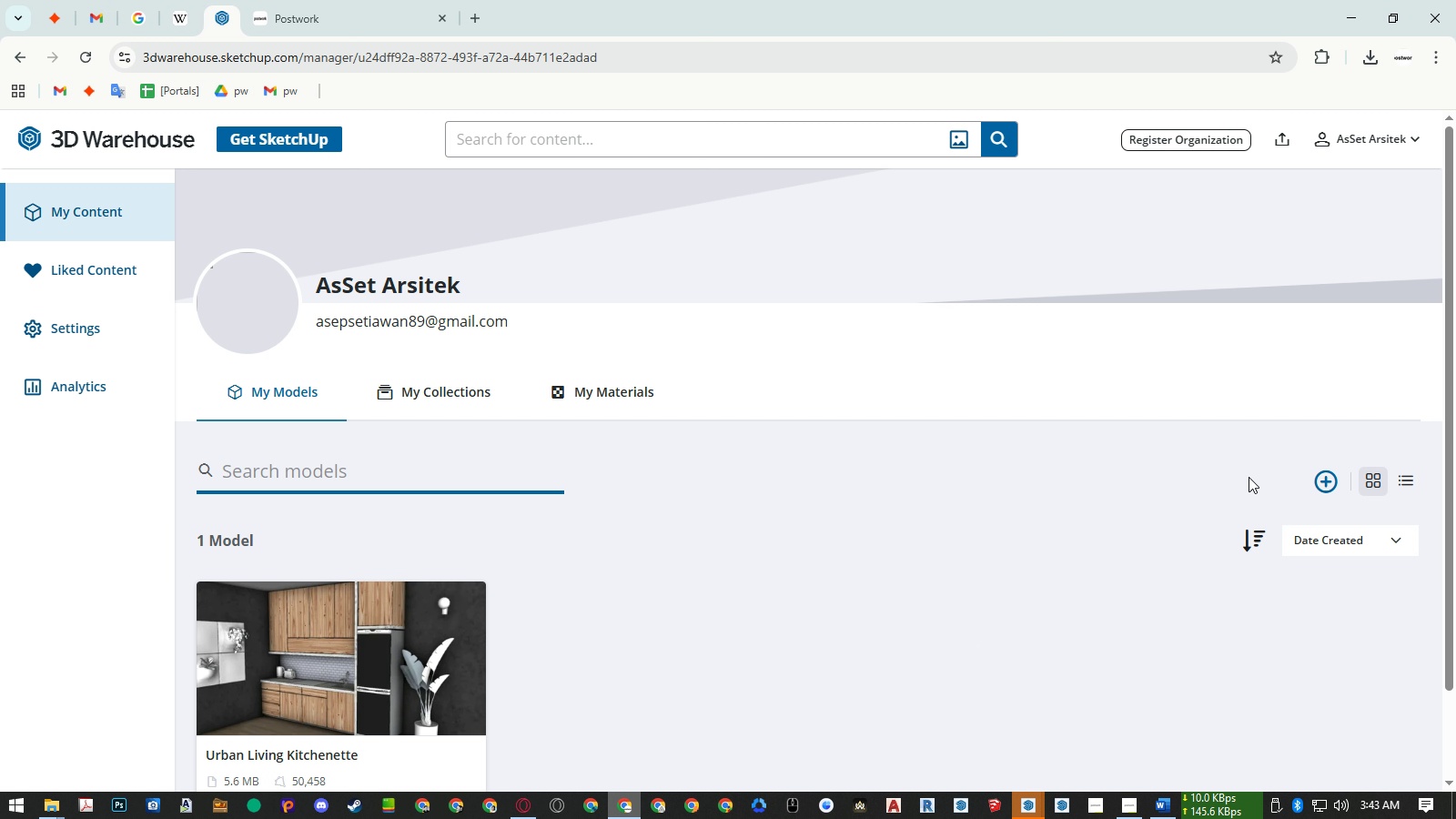 
left_click([1291, 142])
 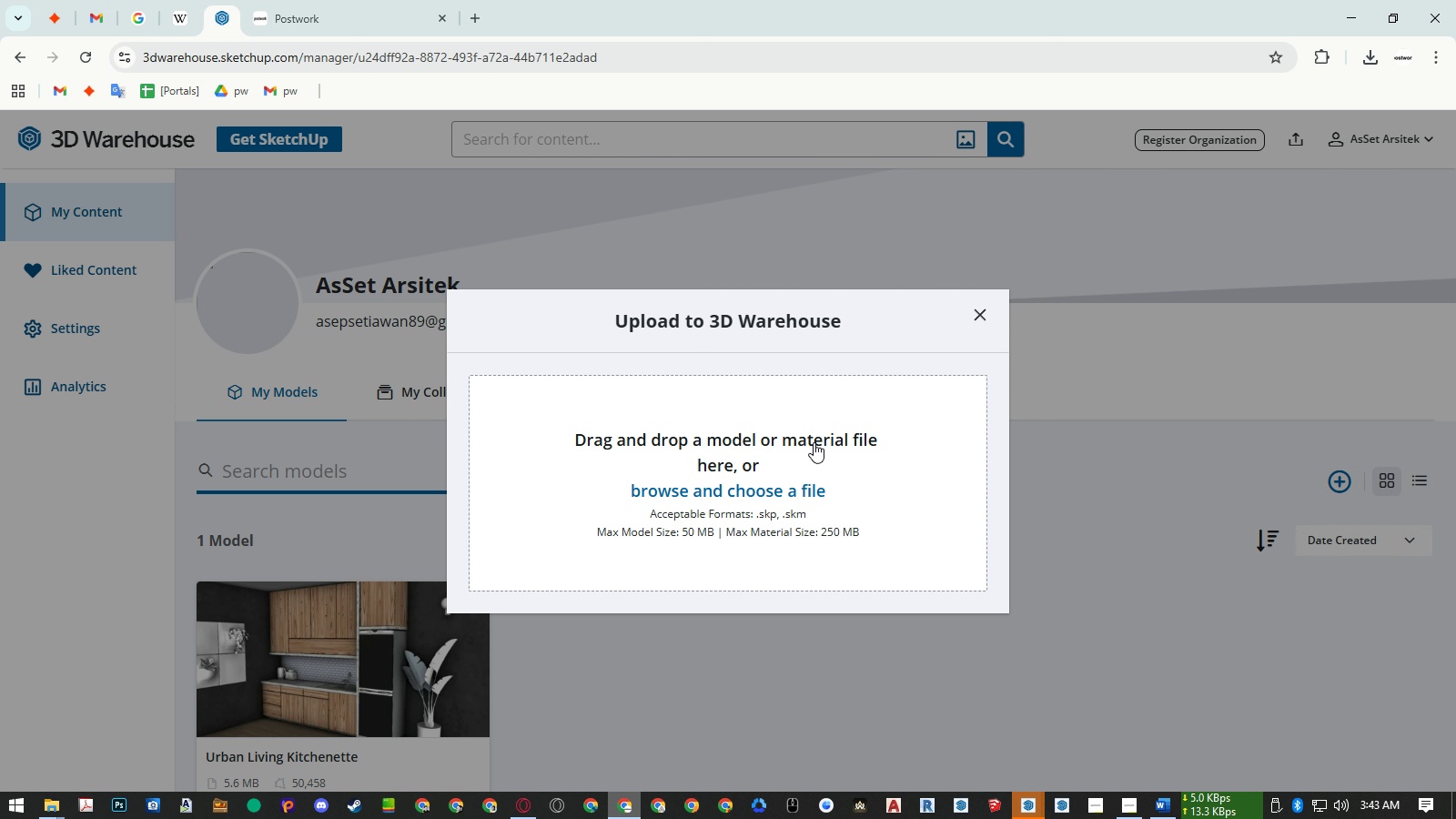 
left_click([767, 488])
 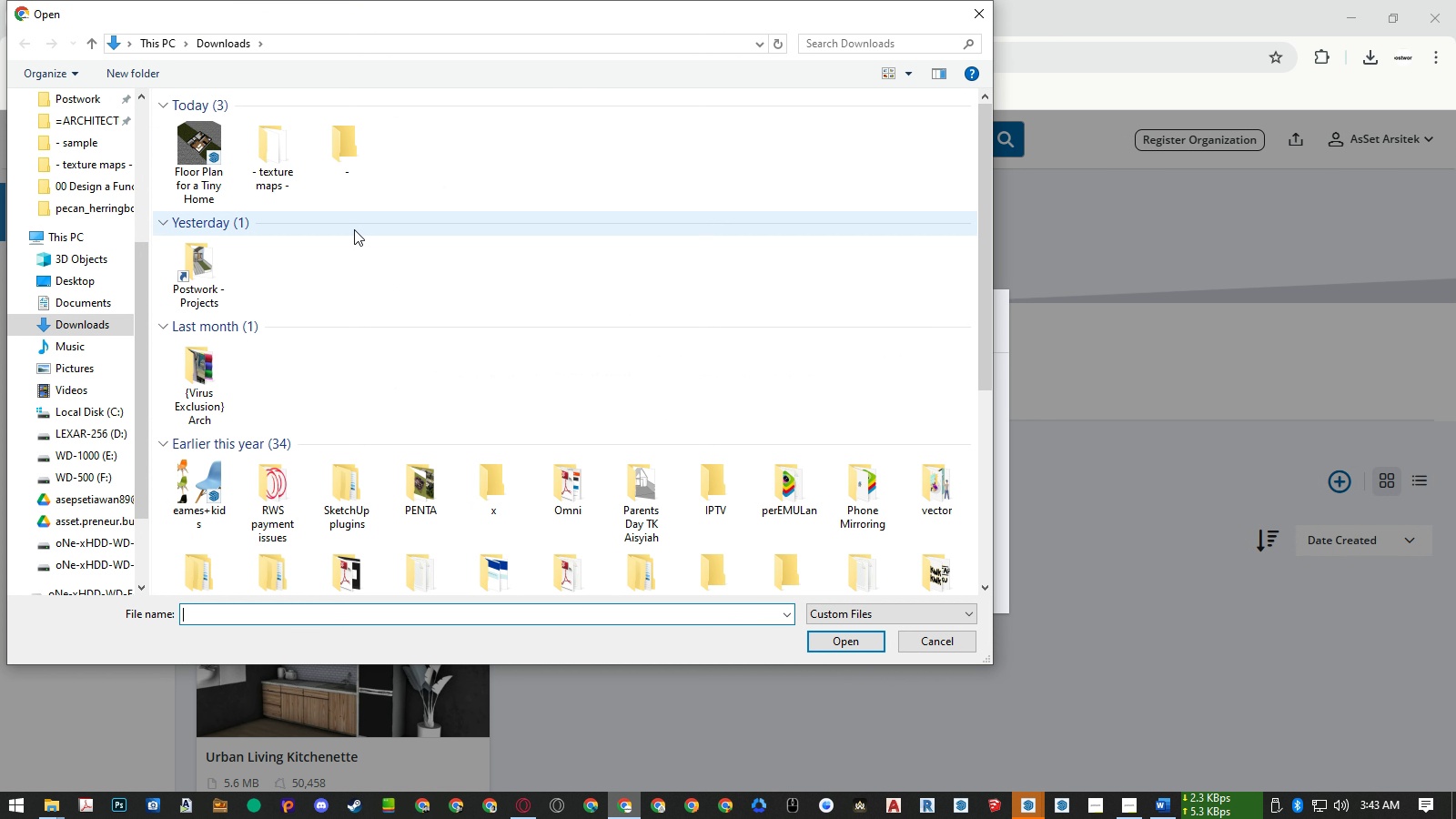 
double_click([208, 147])
 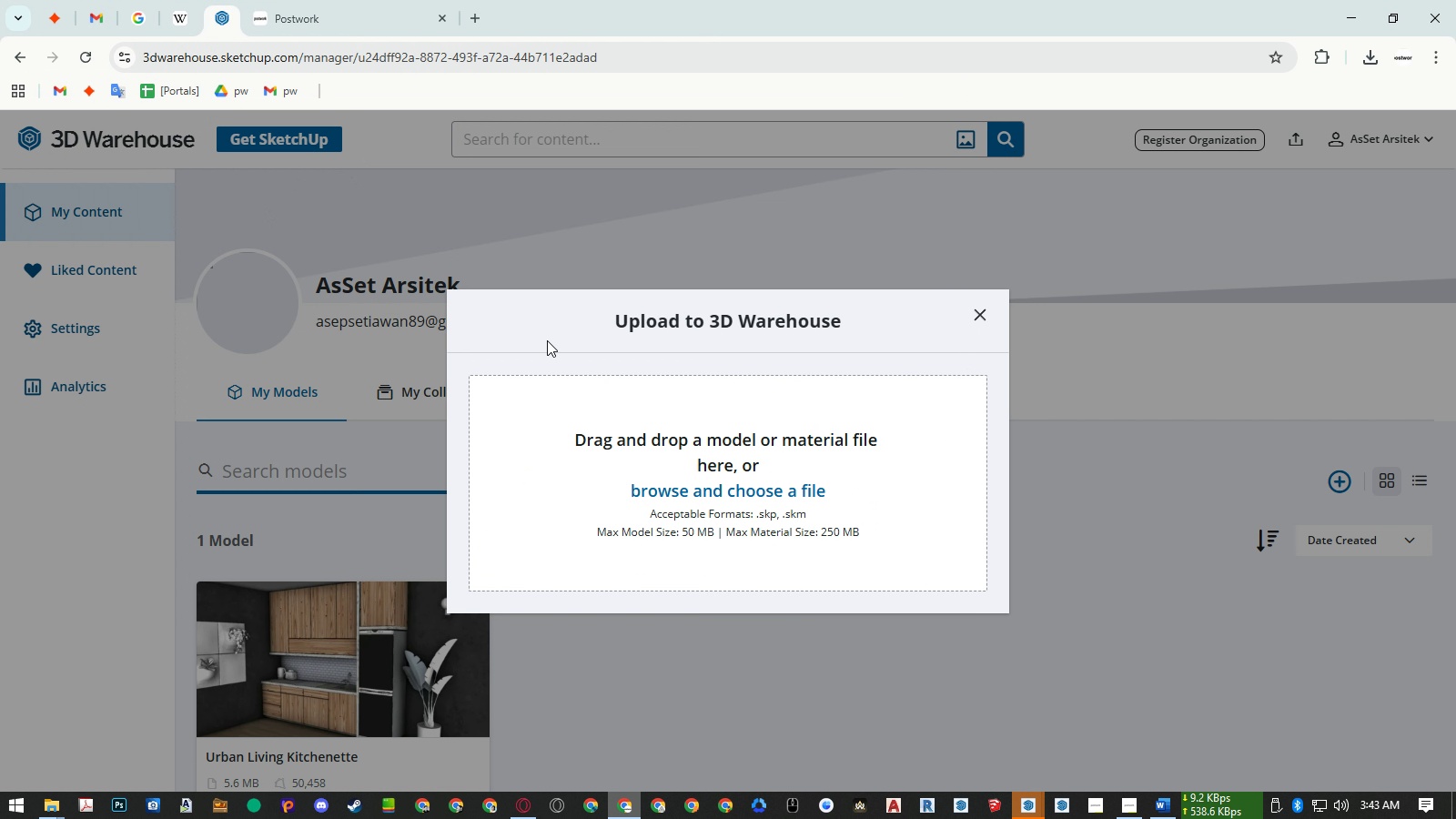 
mouse_move([586, 367])
 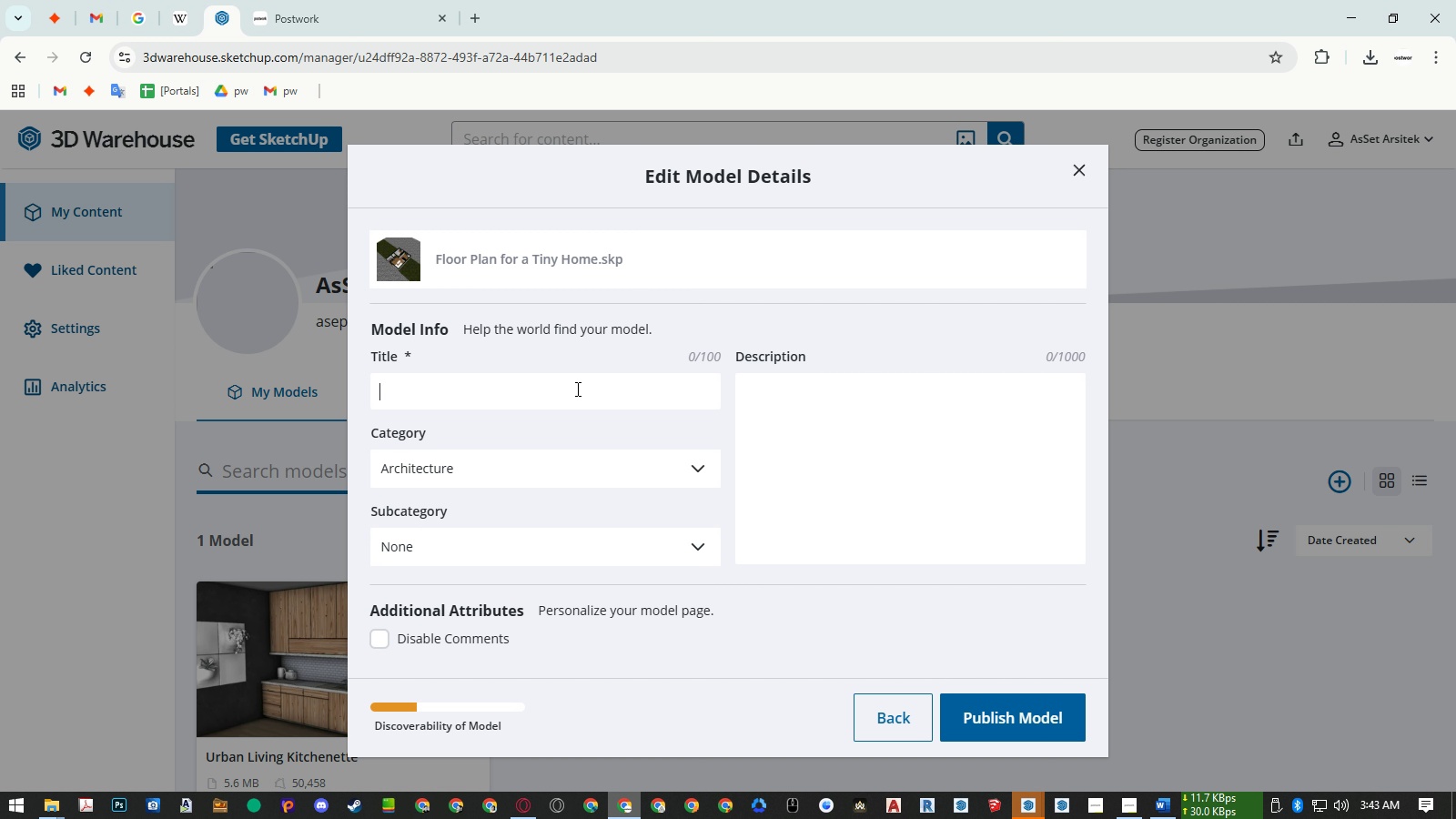 
left_click([576, 389])
 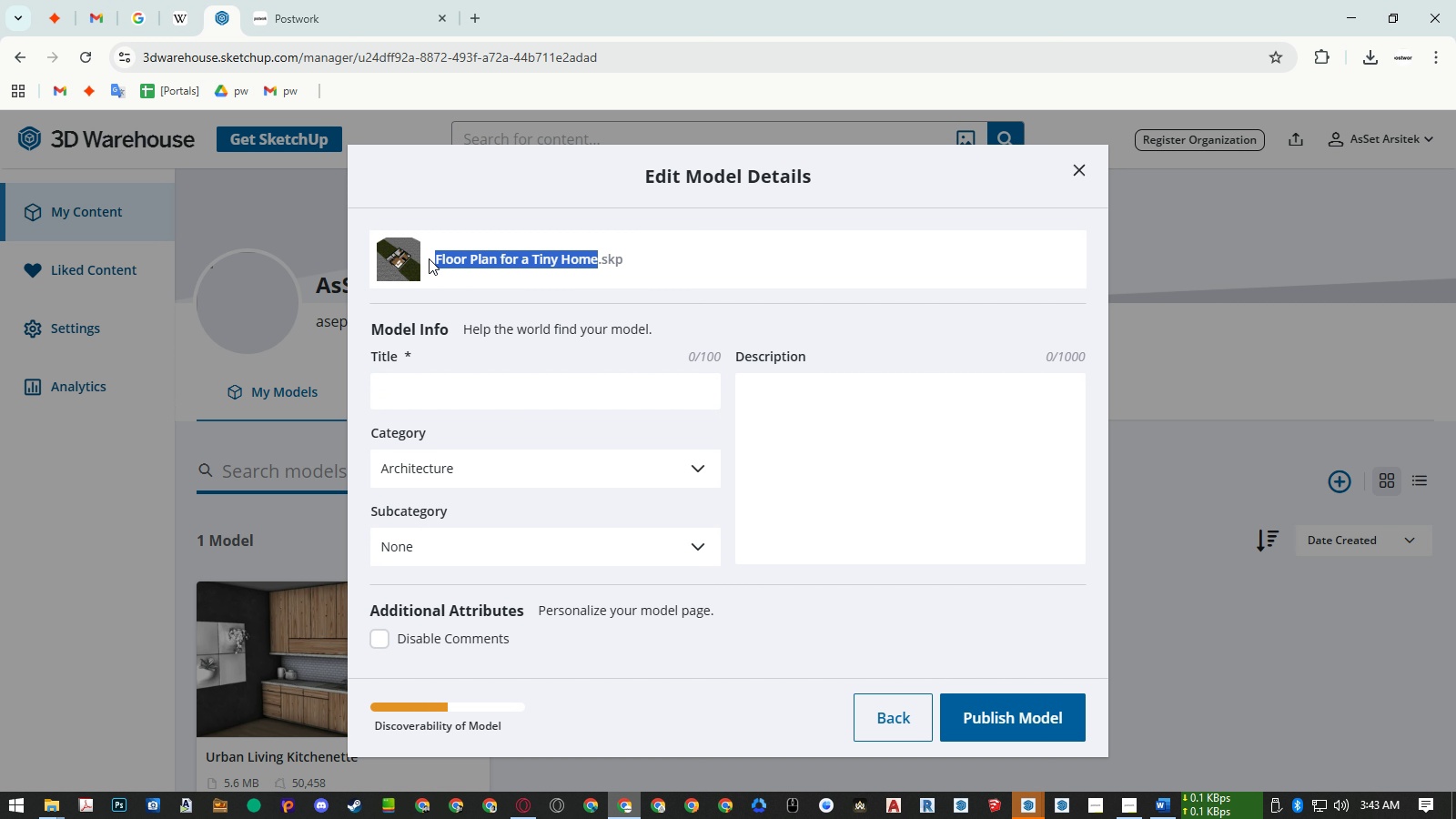 
key(Control+ControlLeft)
 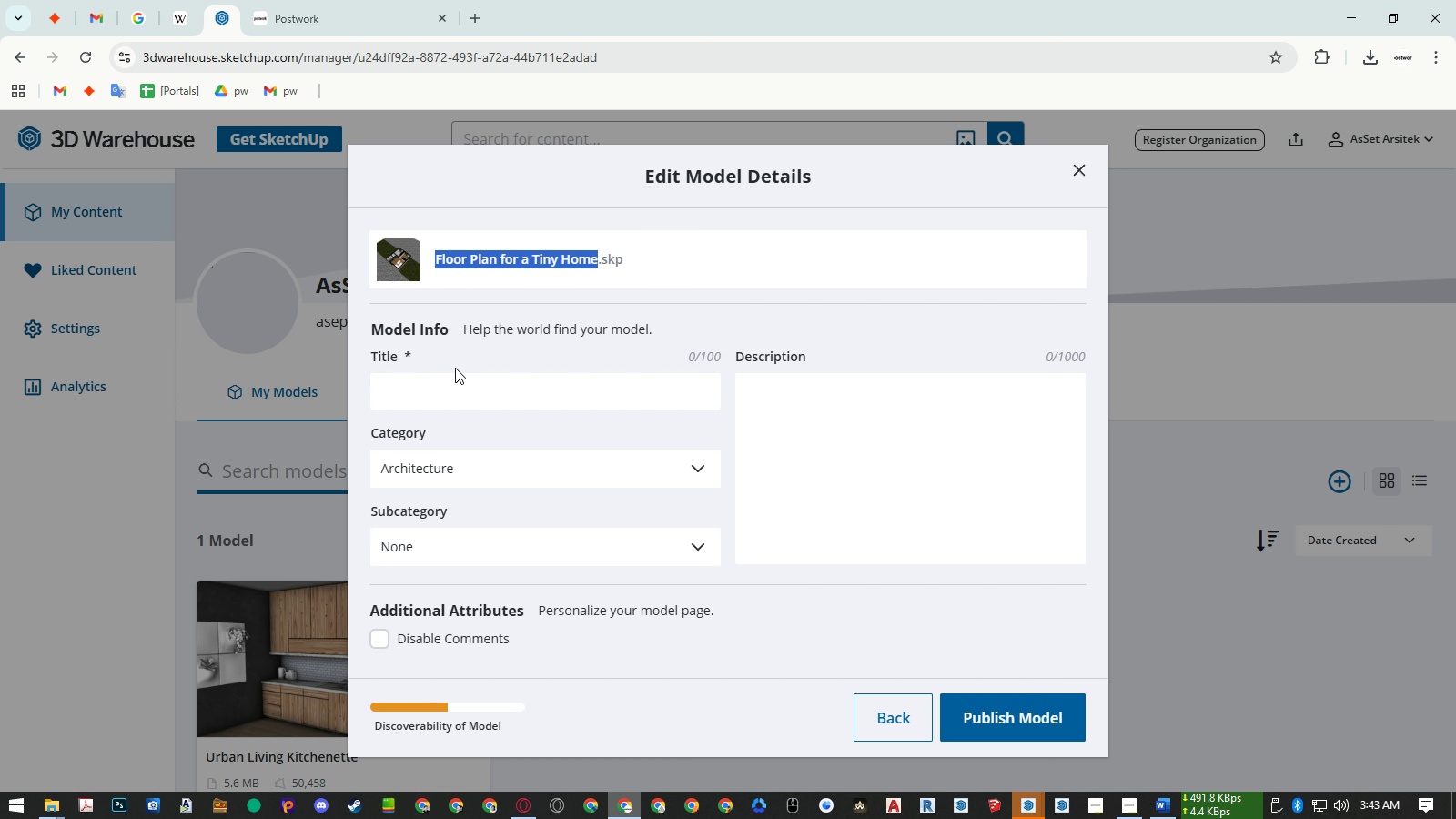 
key(Control+C)
 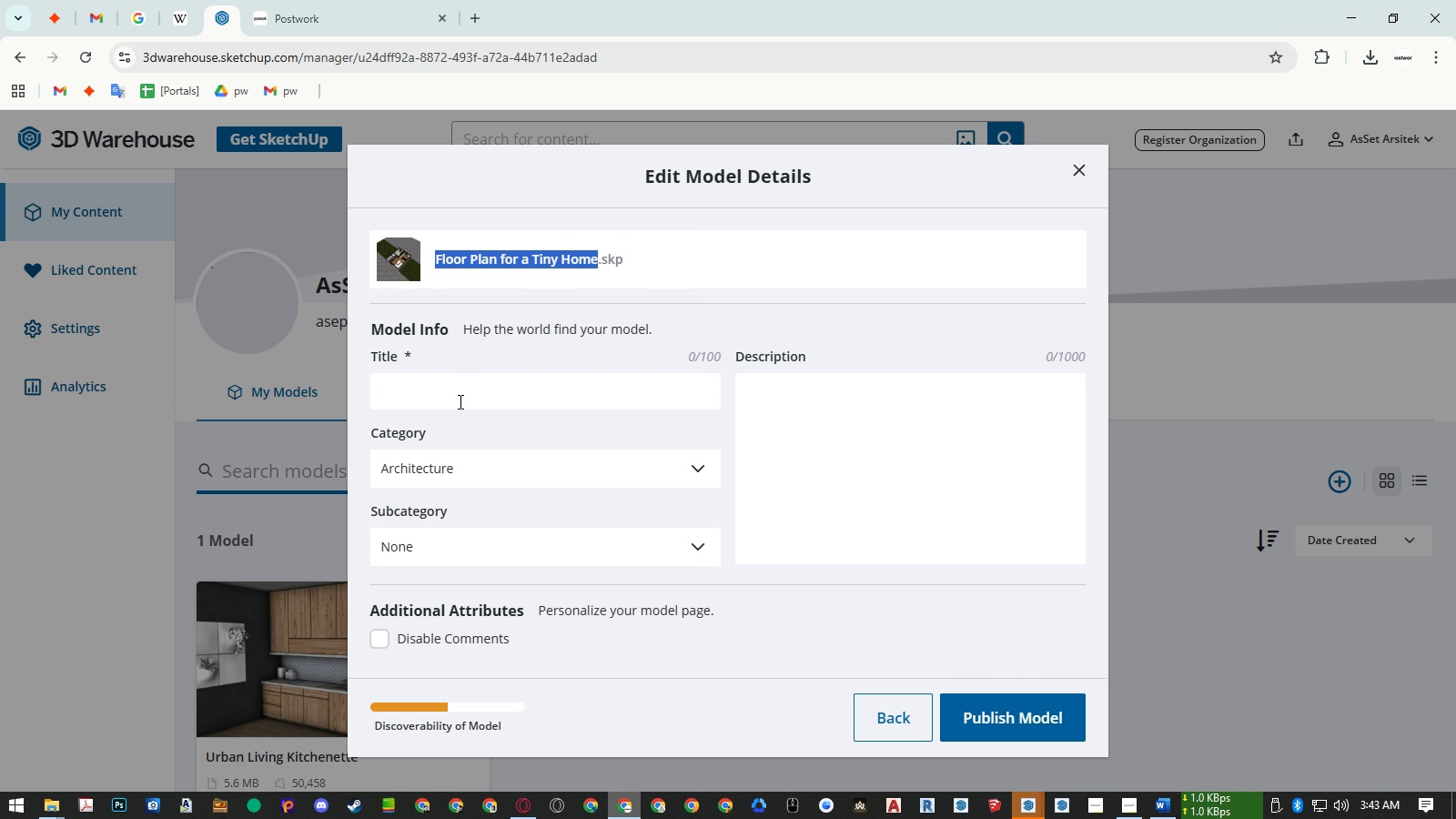 
left_click([459, 396])
 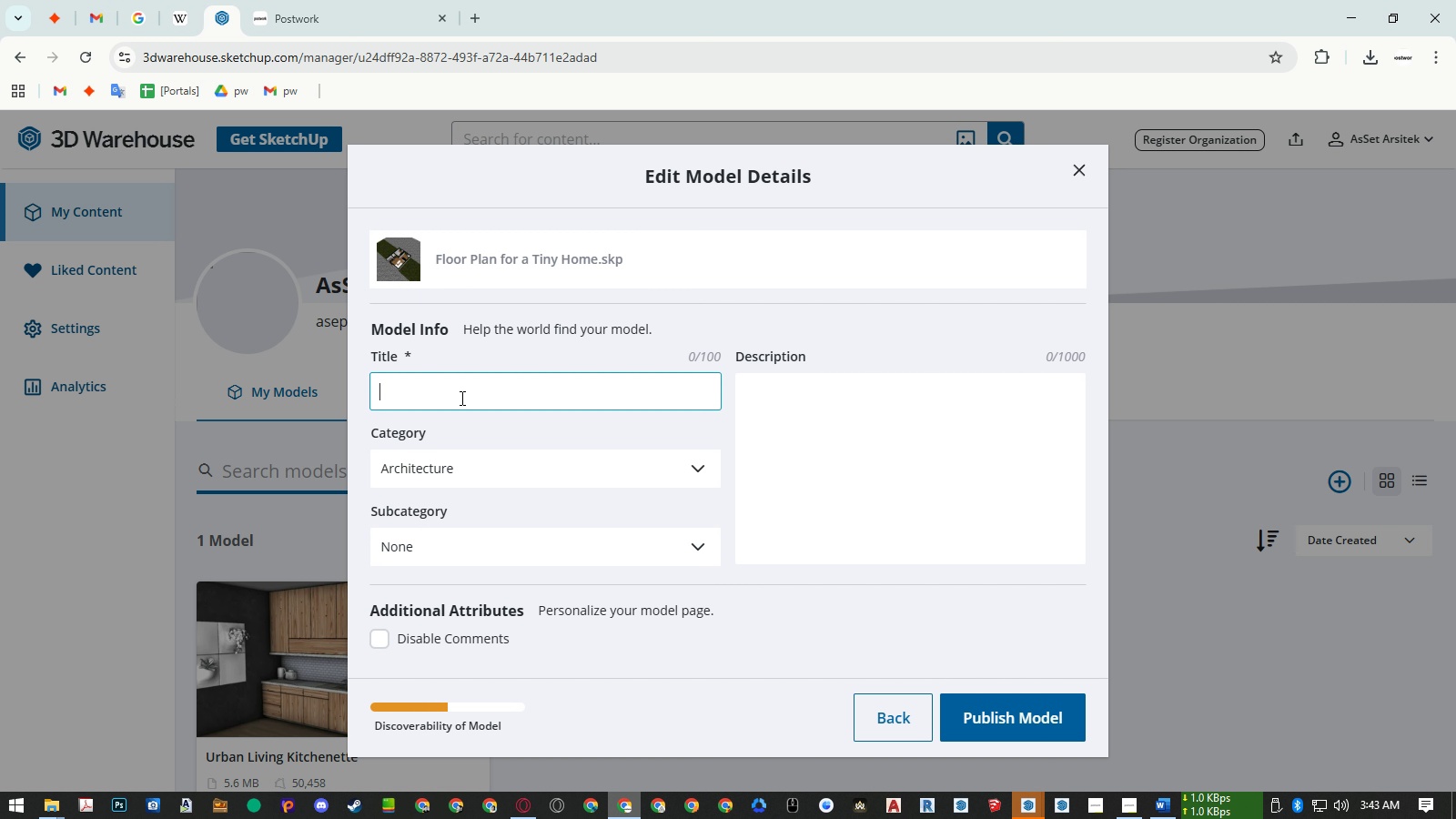 
key(Control+ControlLeft)
 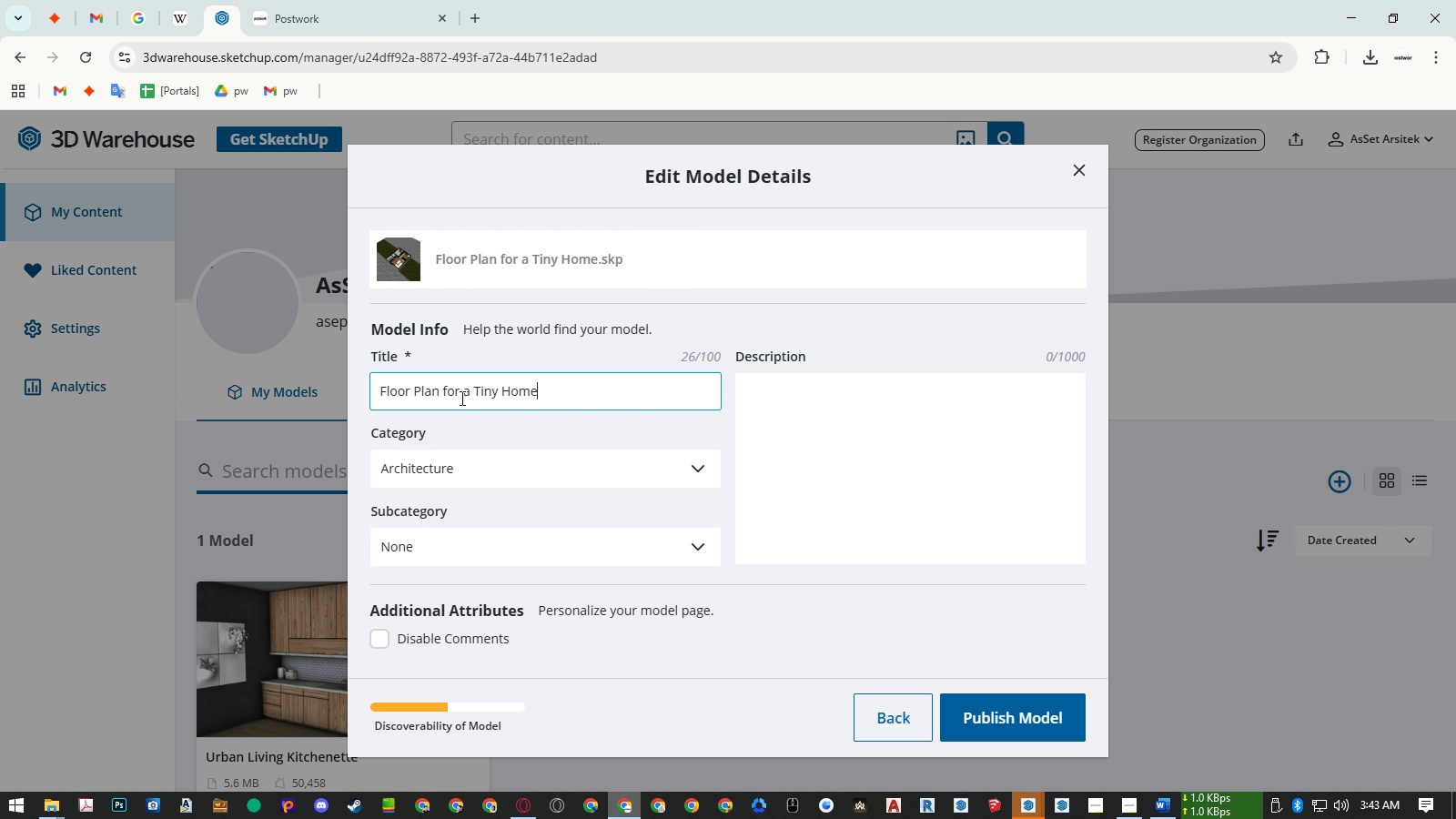 
key(Control+V)
 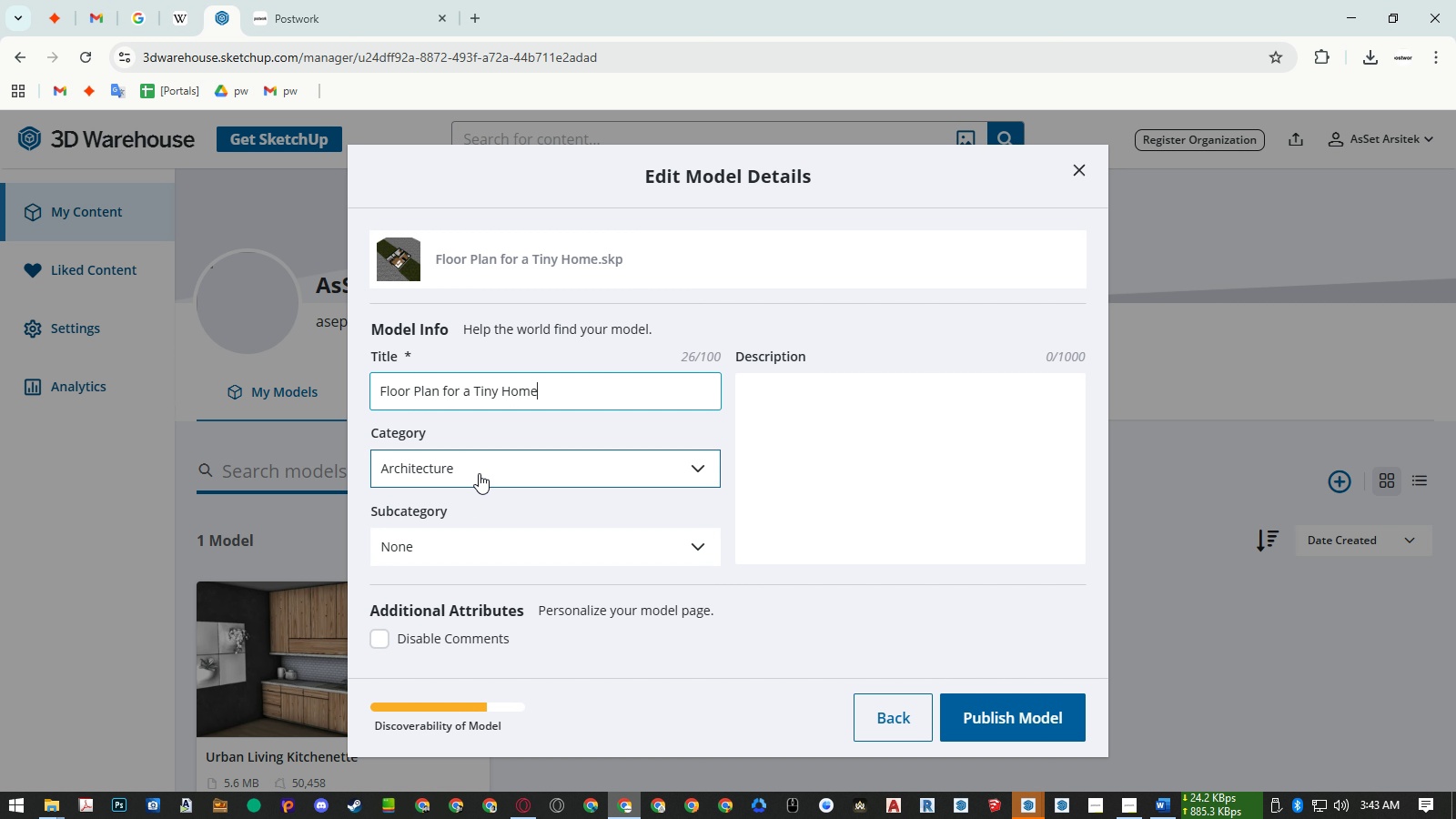 
left_click([479, 472])
 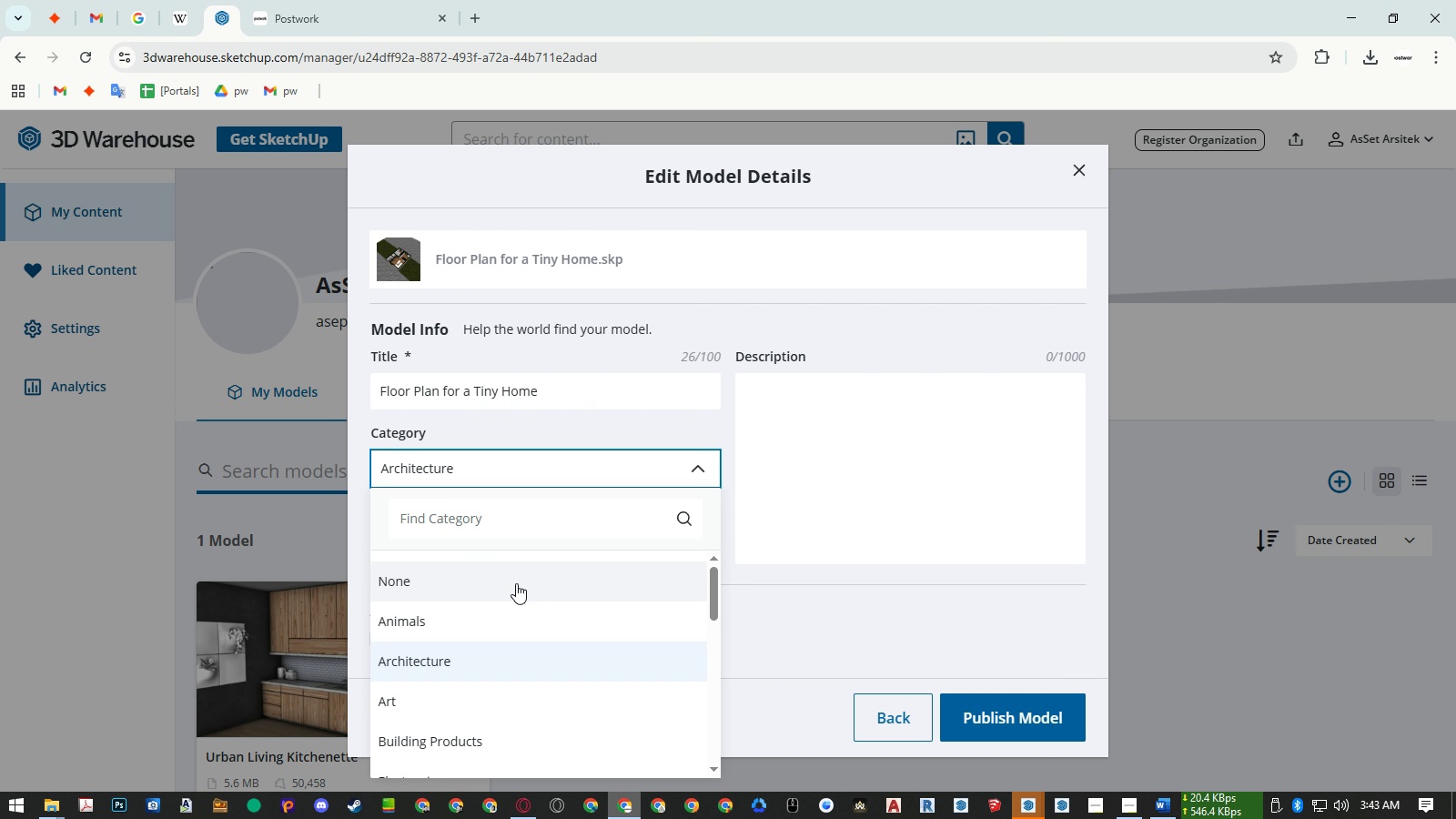 
scroll: coordinate [516, 584], scroll_direction: down, amount: 1.0
 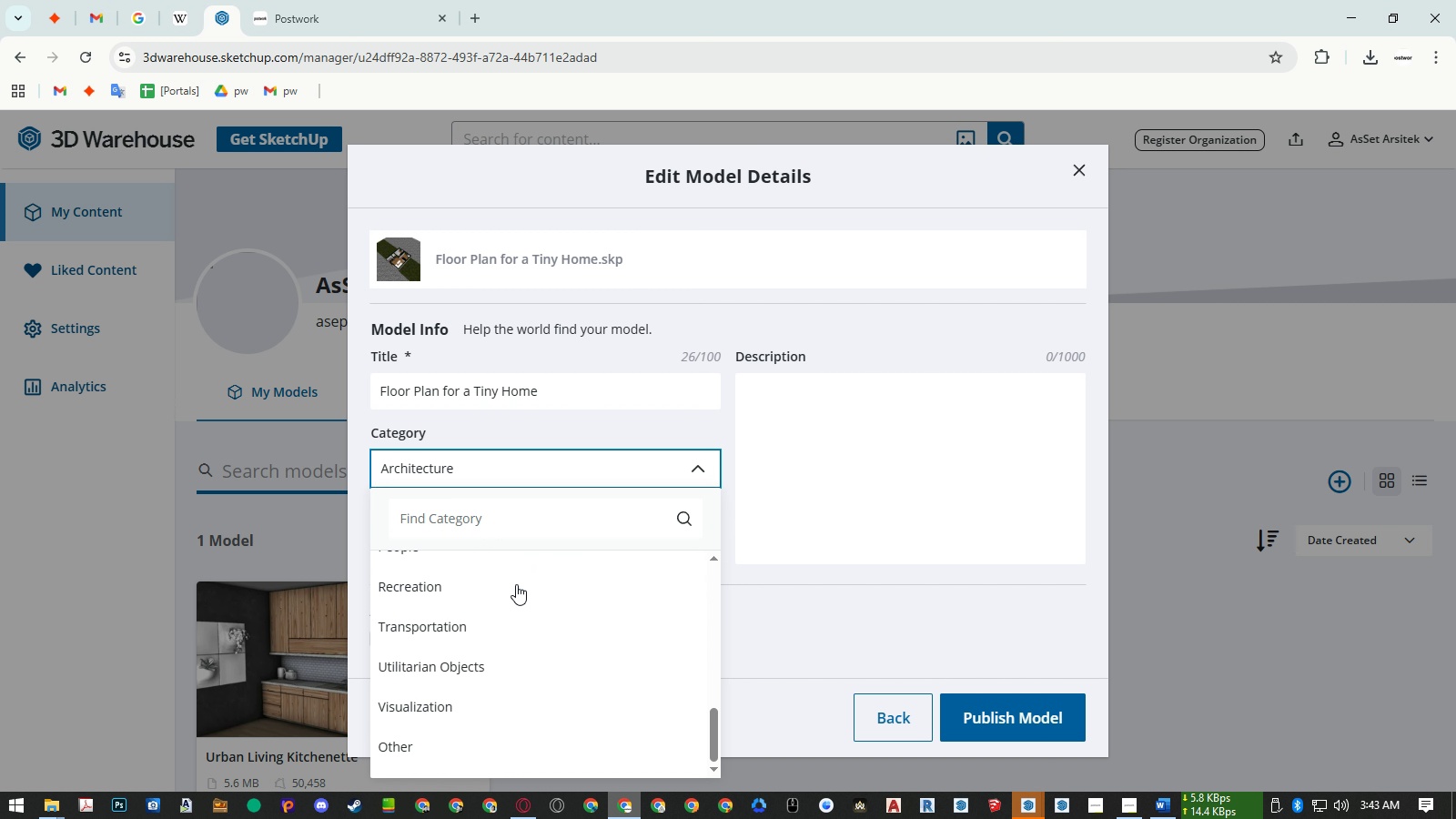 
left_click([619, 363])
 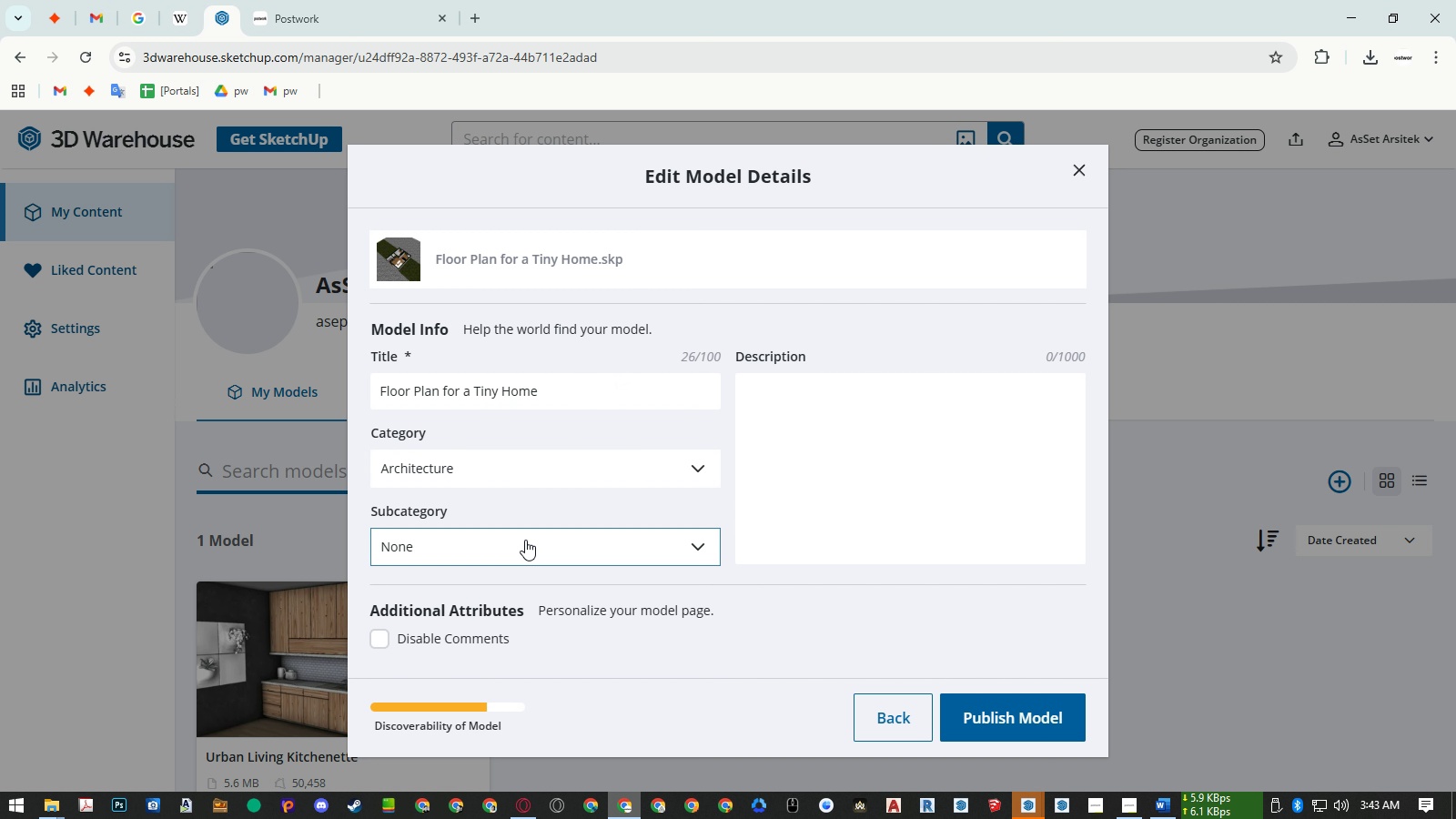 
left_click([525, 540])
 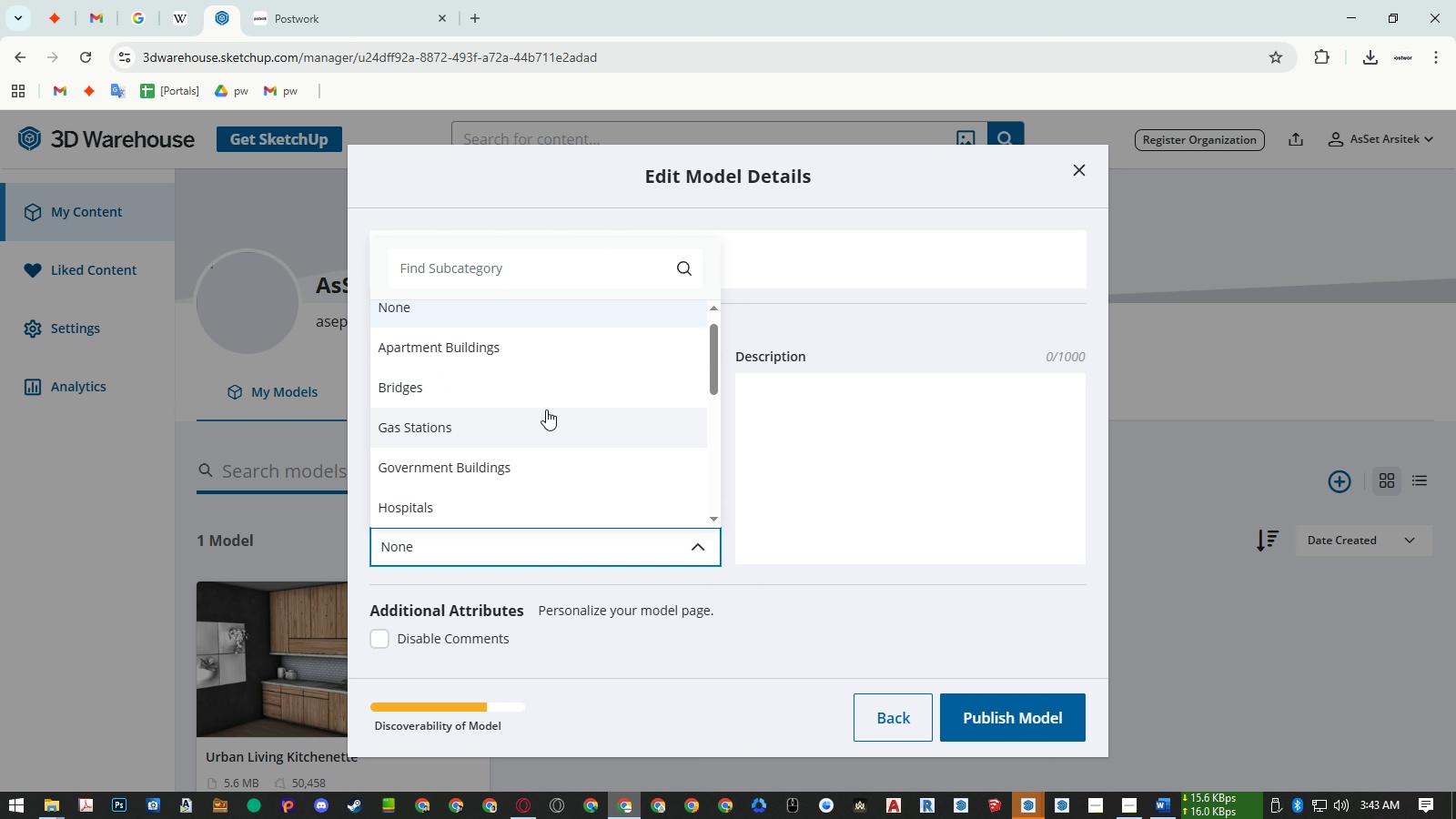 
scroll: coordinate [547, 405], scroll_direction: down, amount: 1.0
 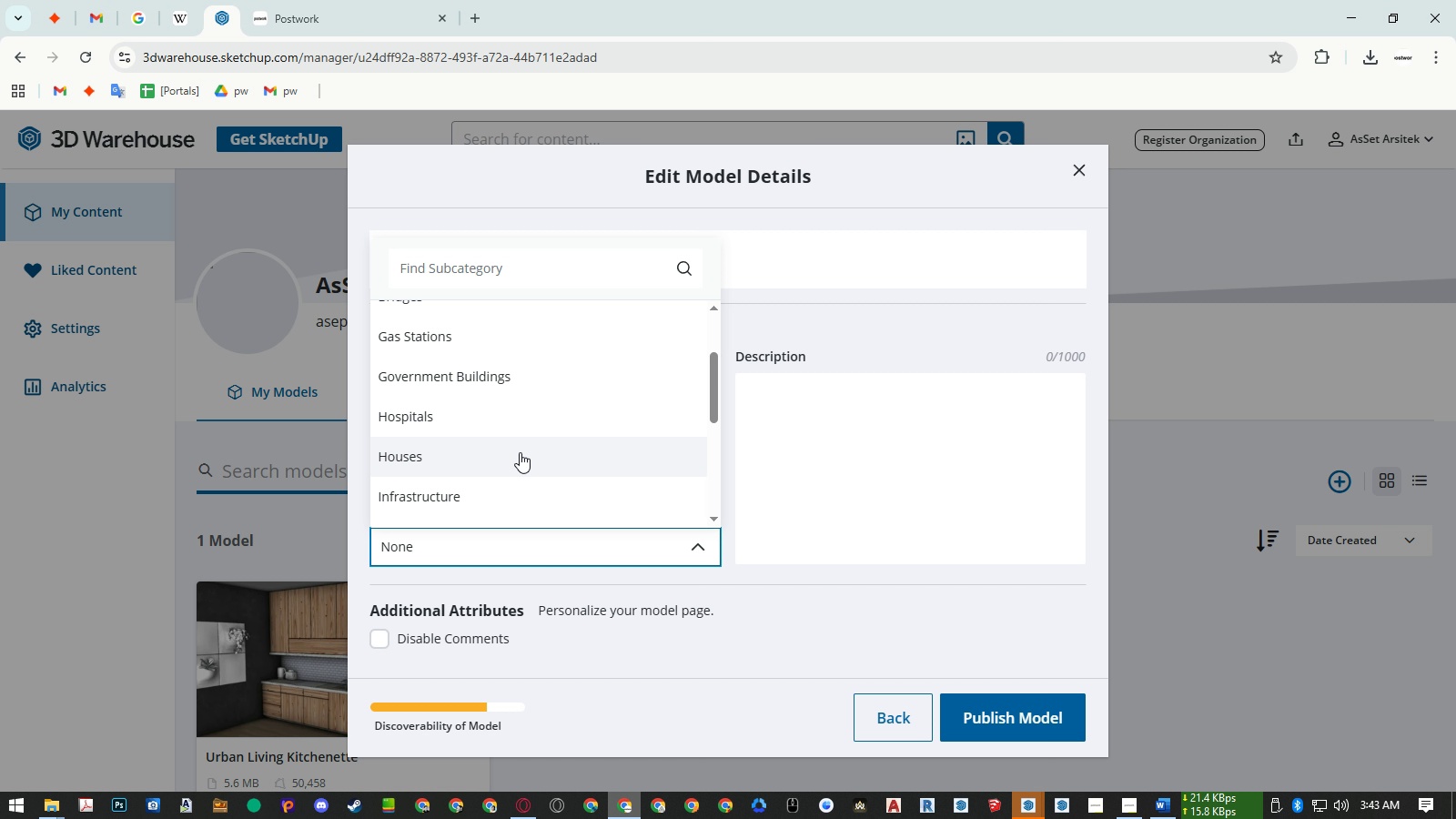 
left_click([520, 452])
 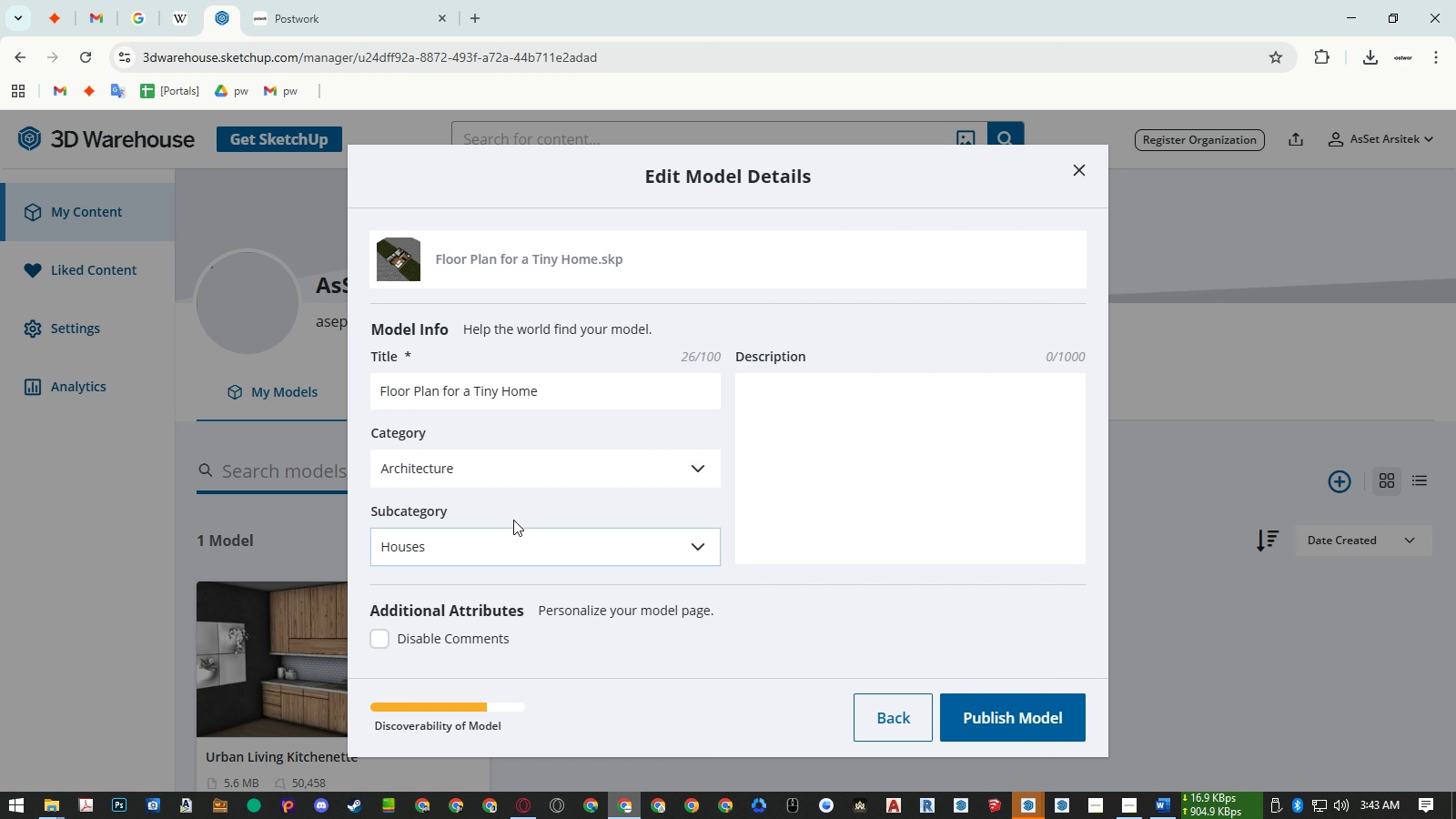 
double_click([511, 543])
 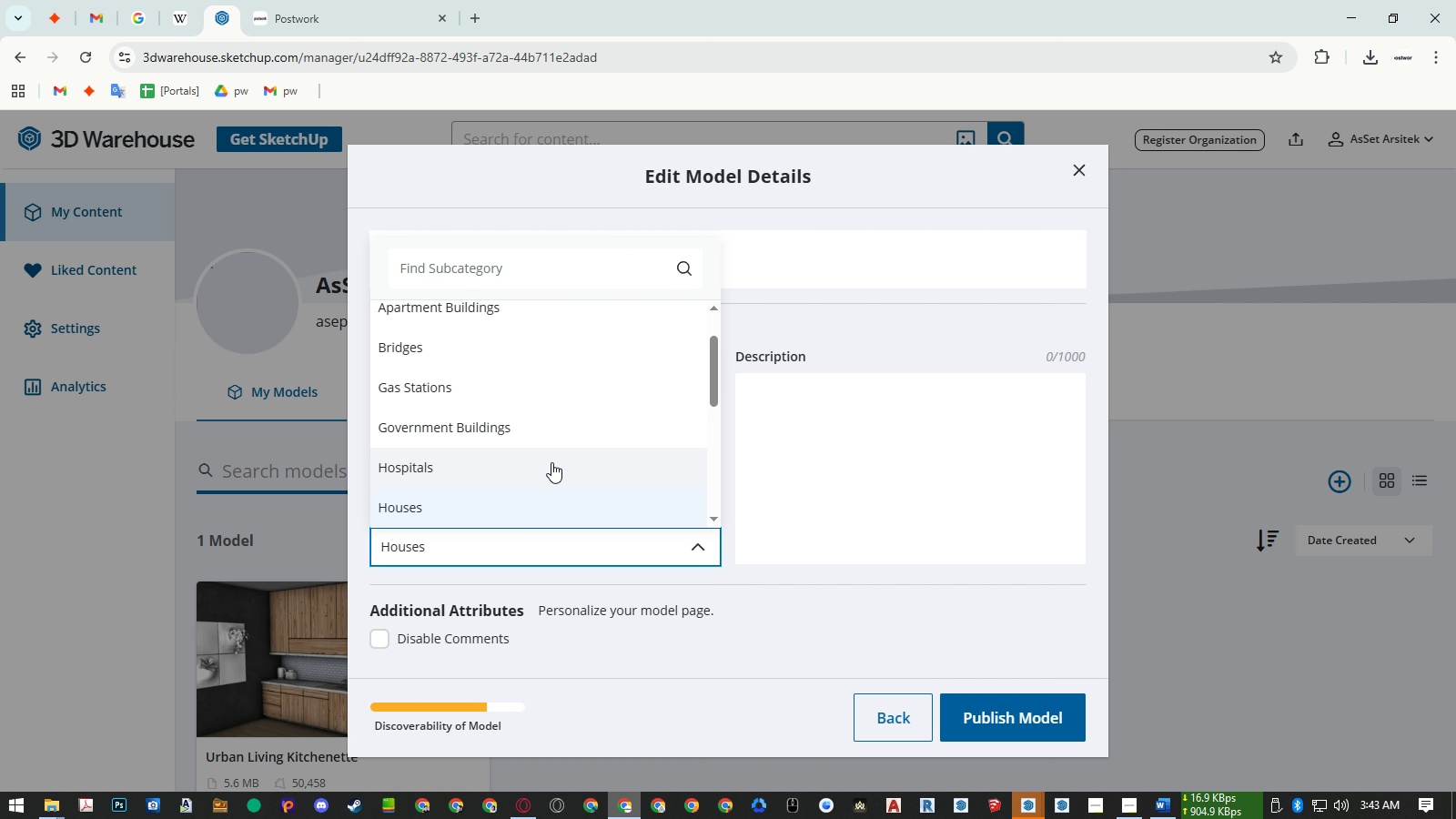 
scroll: coordinate [551, 462], scroll_direction: down, amount: 5.0
 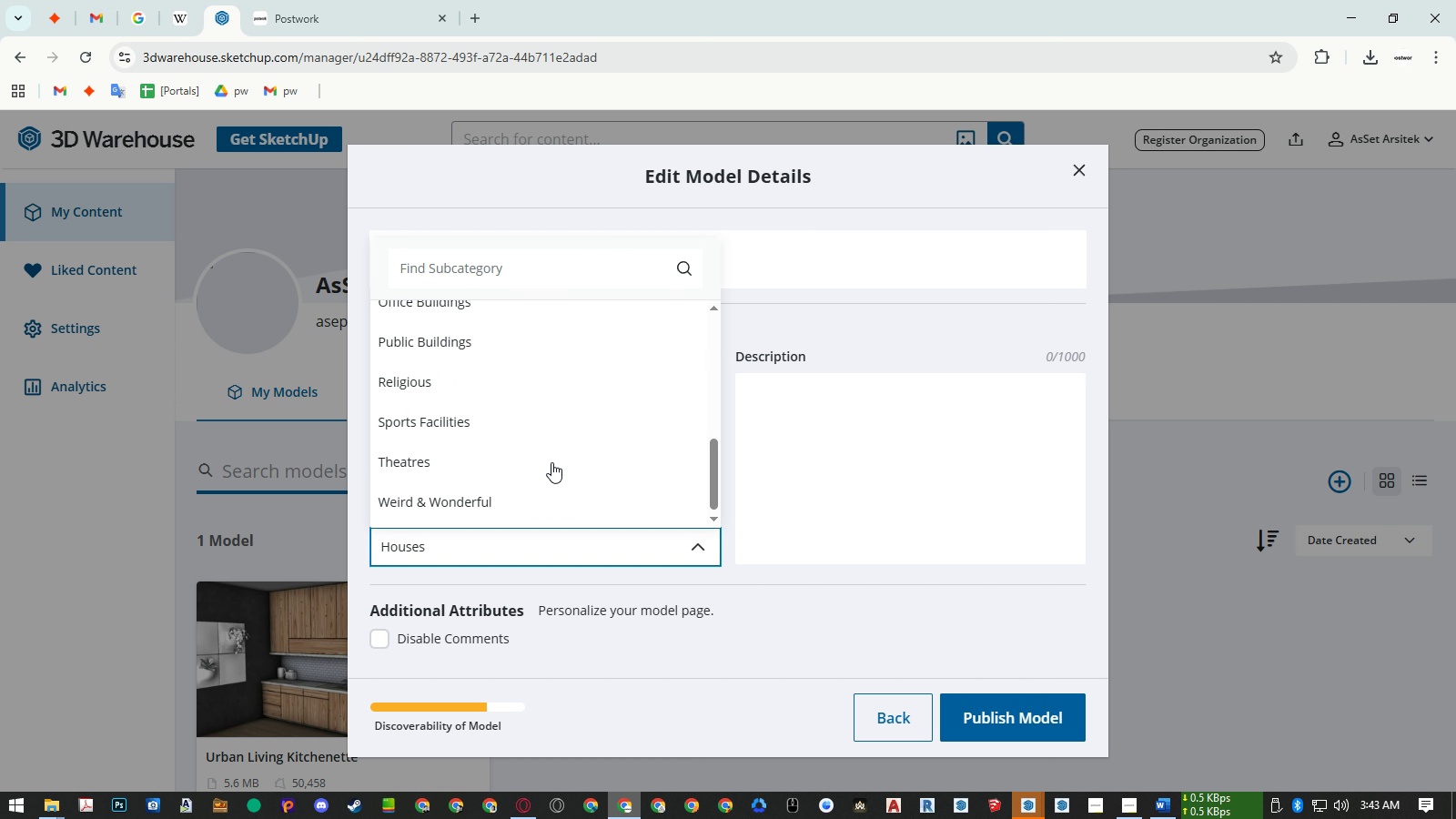 
scroll: coordinate [551, 462], scroll_direction: up, amount: 3.0
 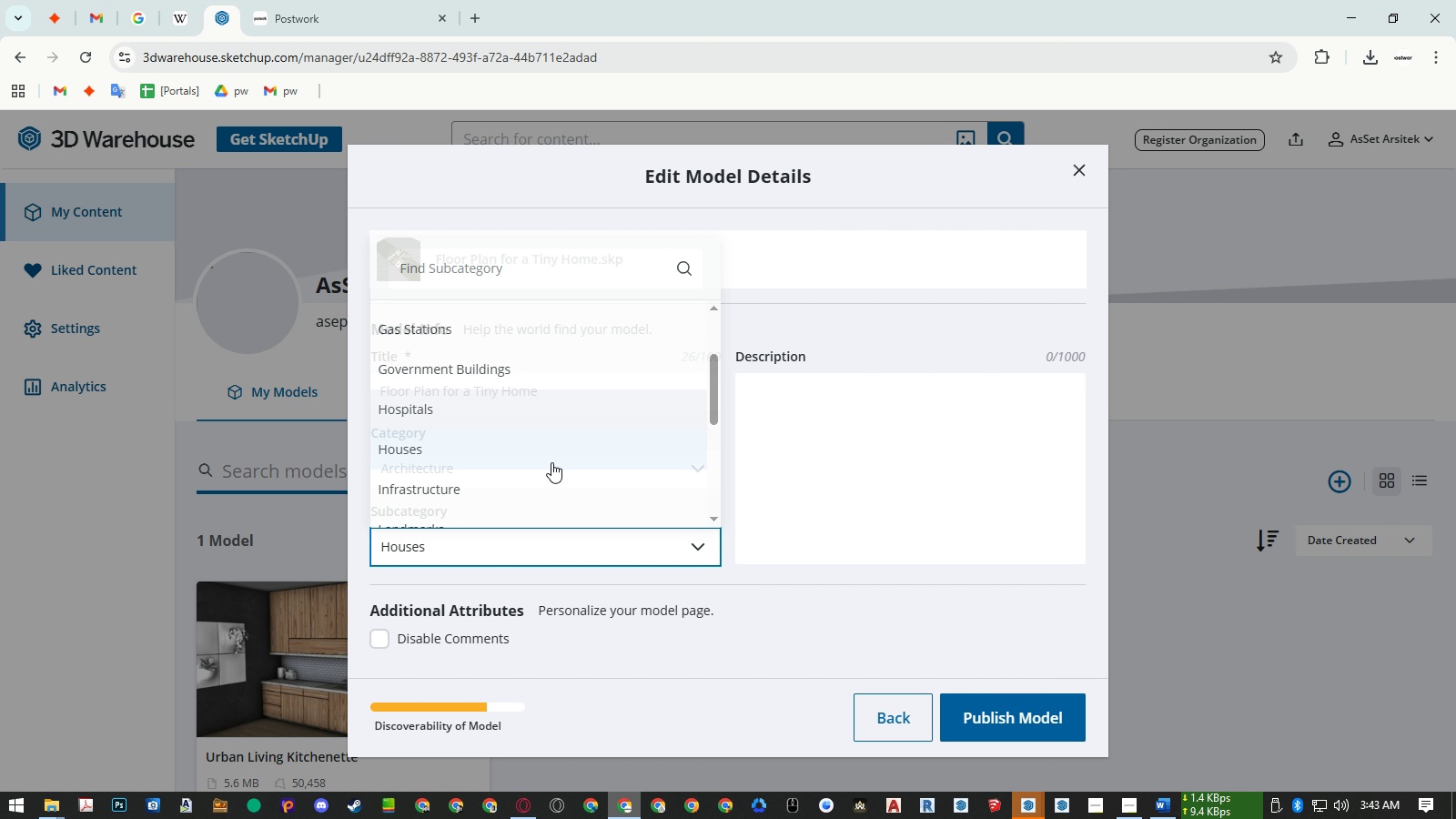 
key(Escape)
 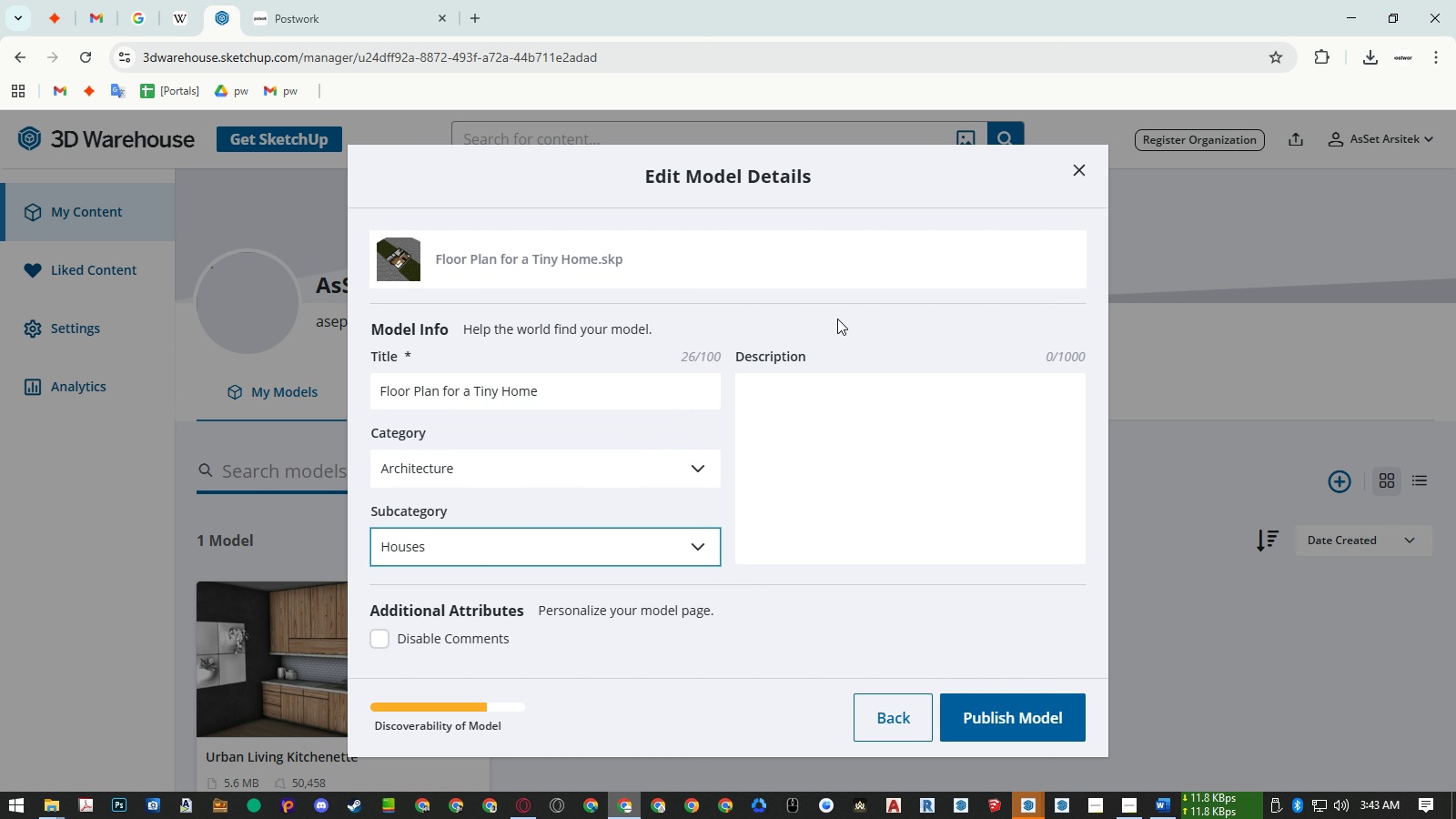 
left_click([837, 318])
 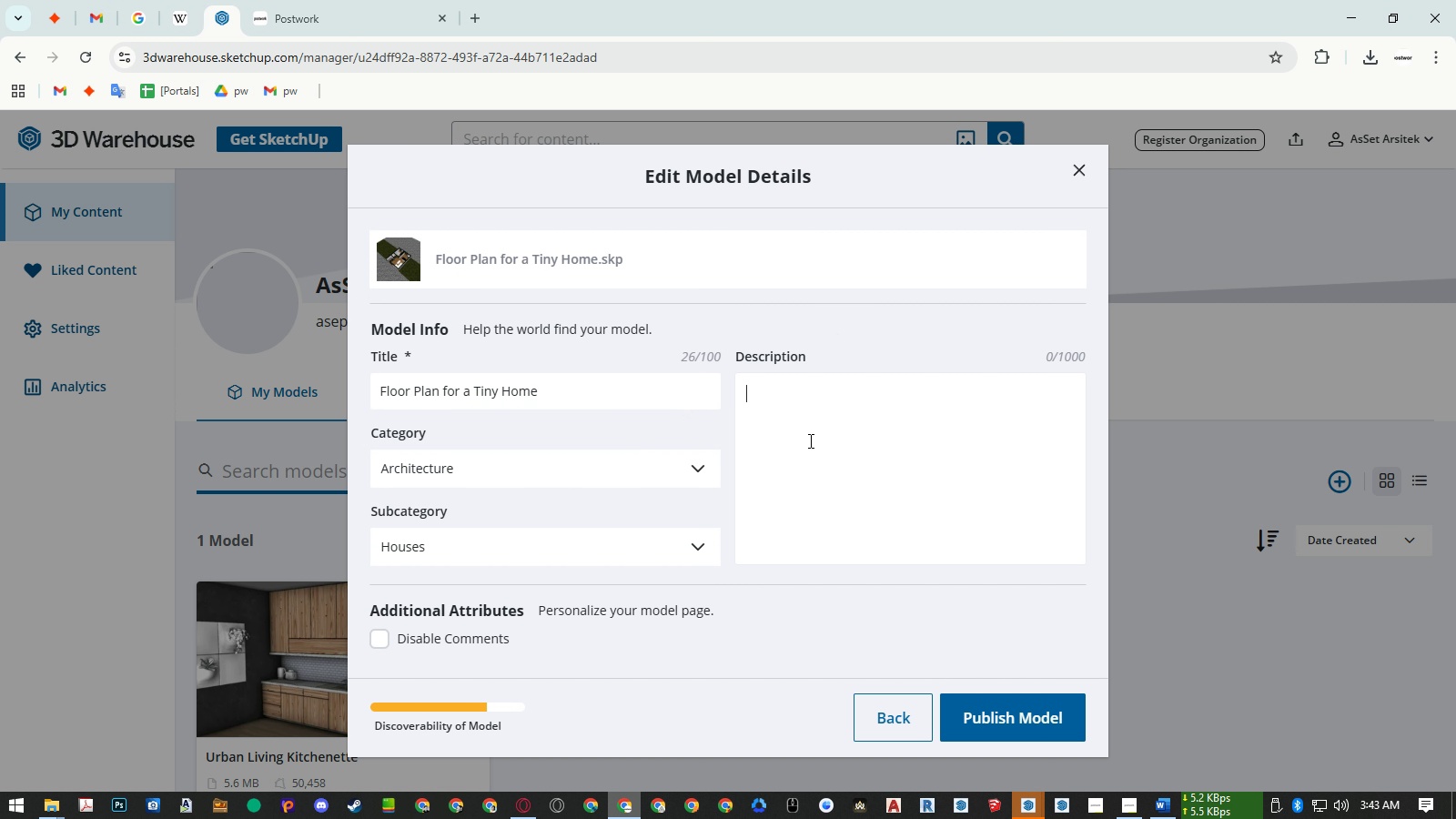 
left_click([809, 440])
 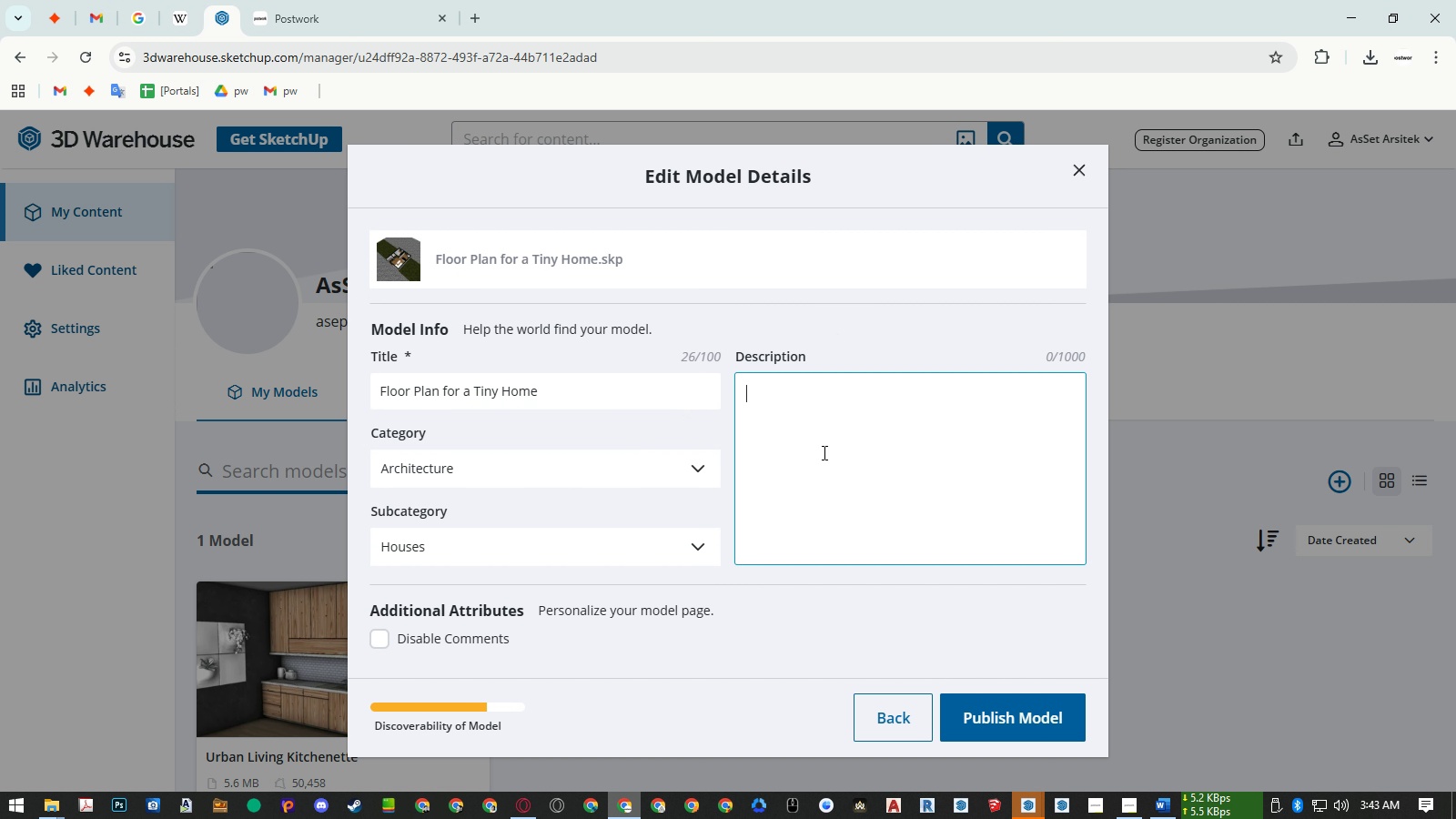 
key(Control+ControlLeft)
 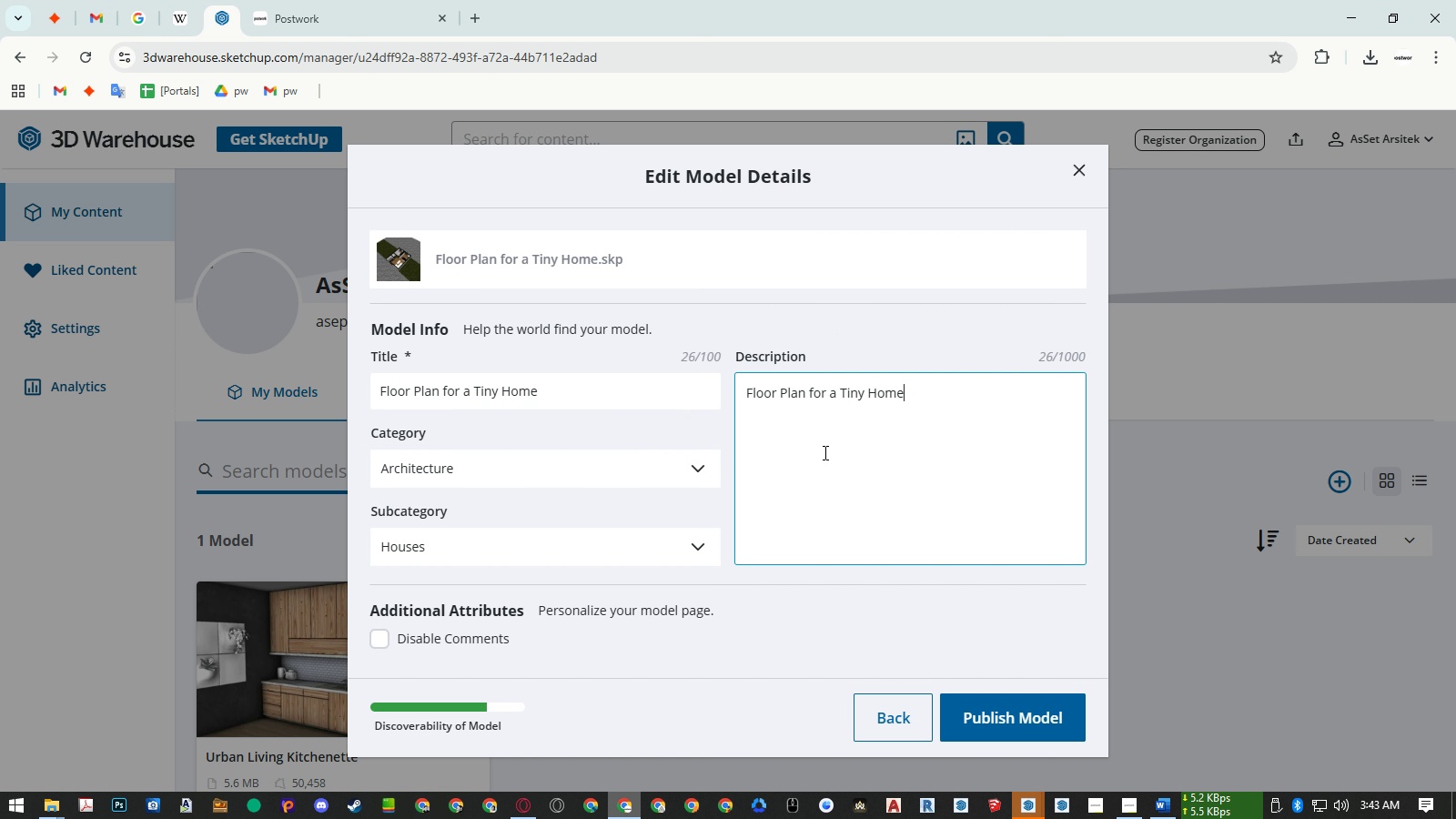 
key(Control+V)
 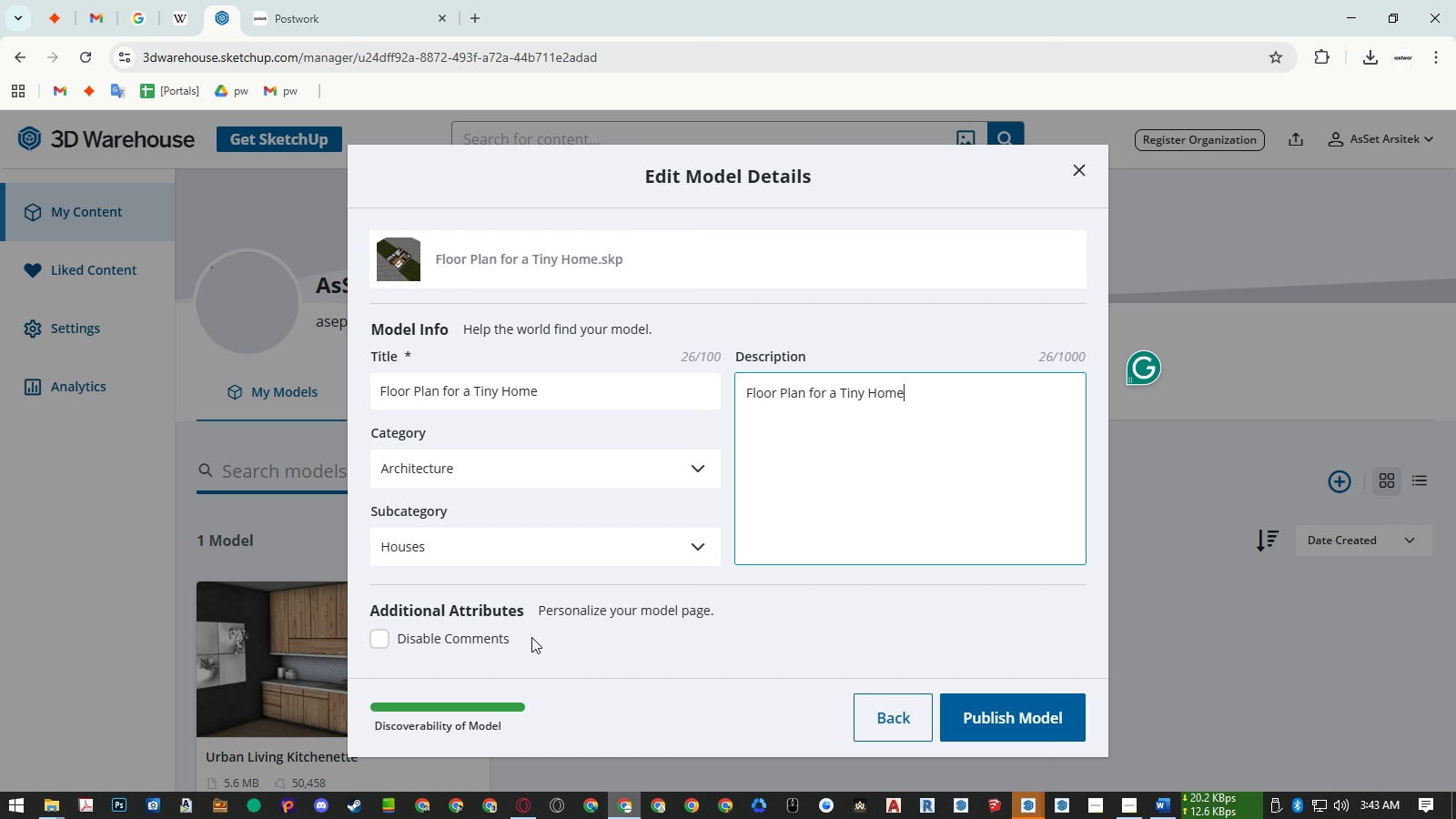 
left_click([463, 632])
 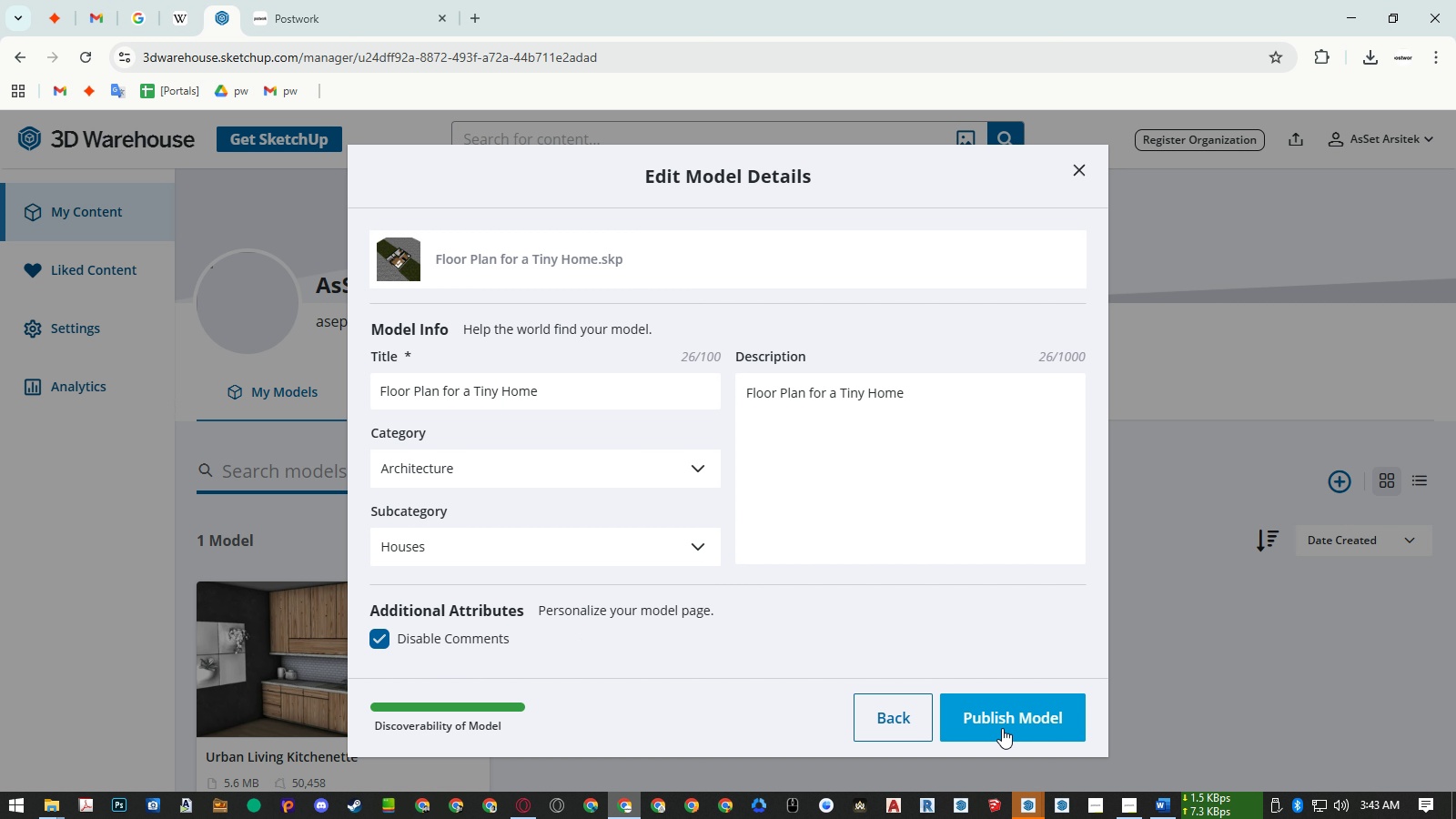 
left_click([1002, 728])
 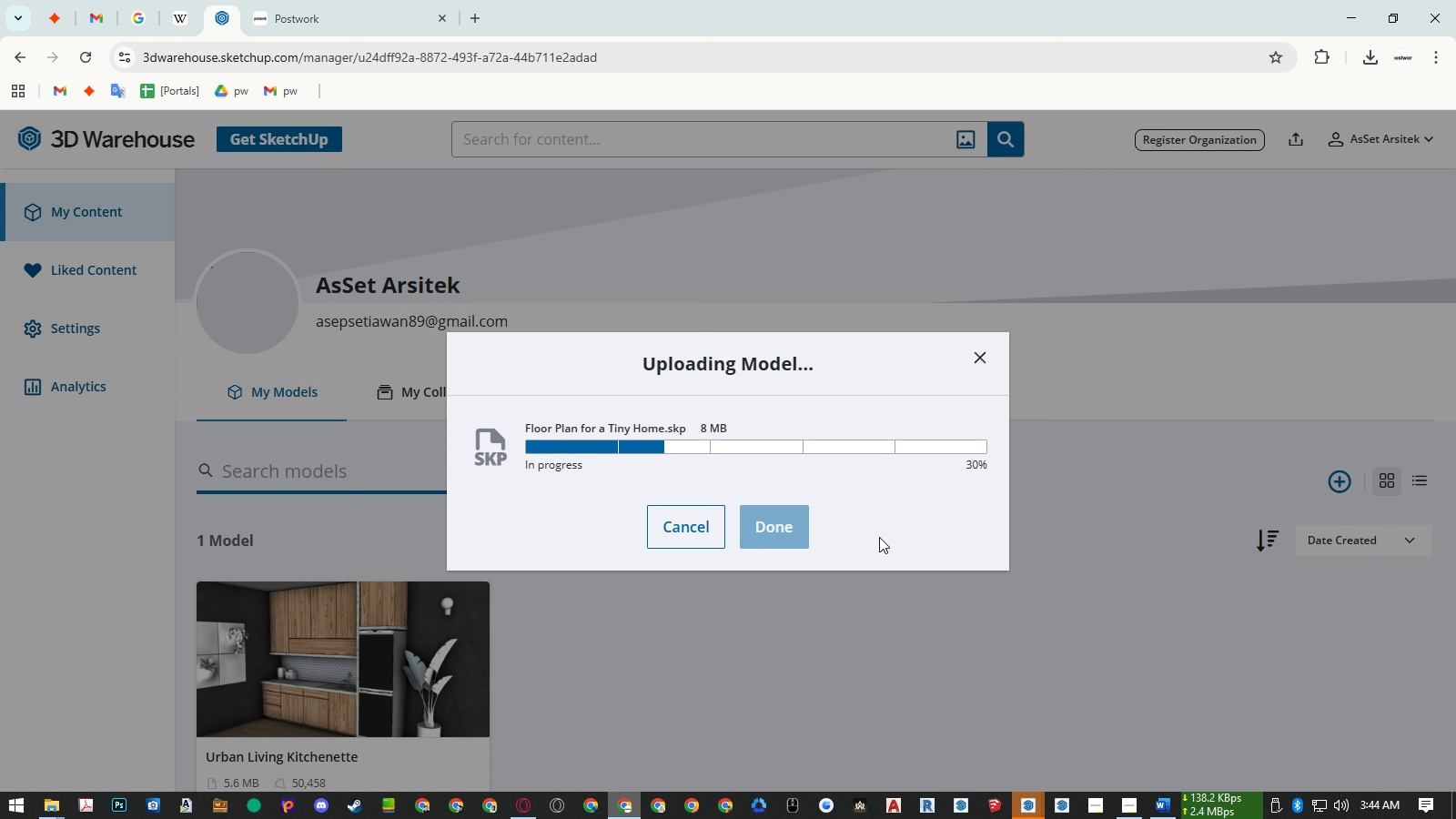 
wait(8.23)
 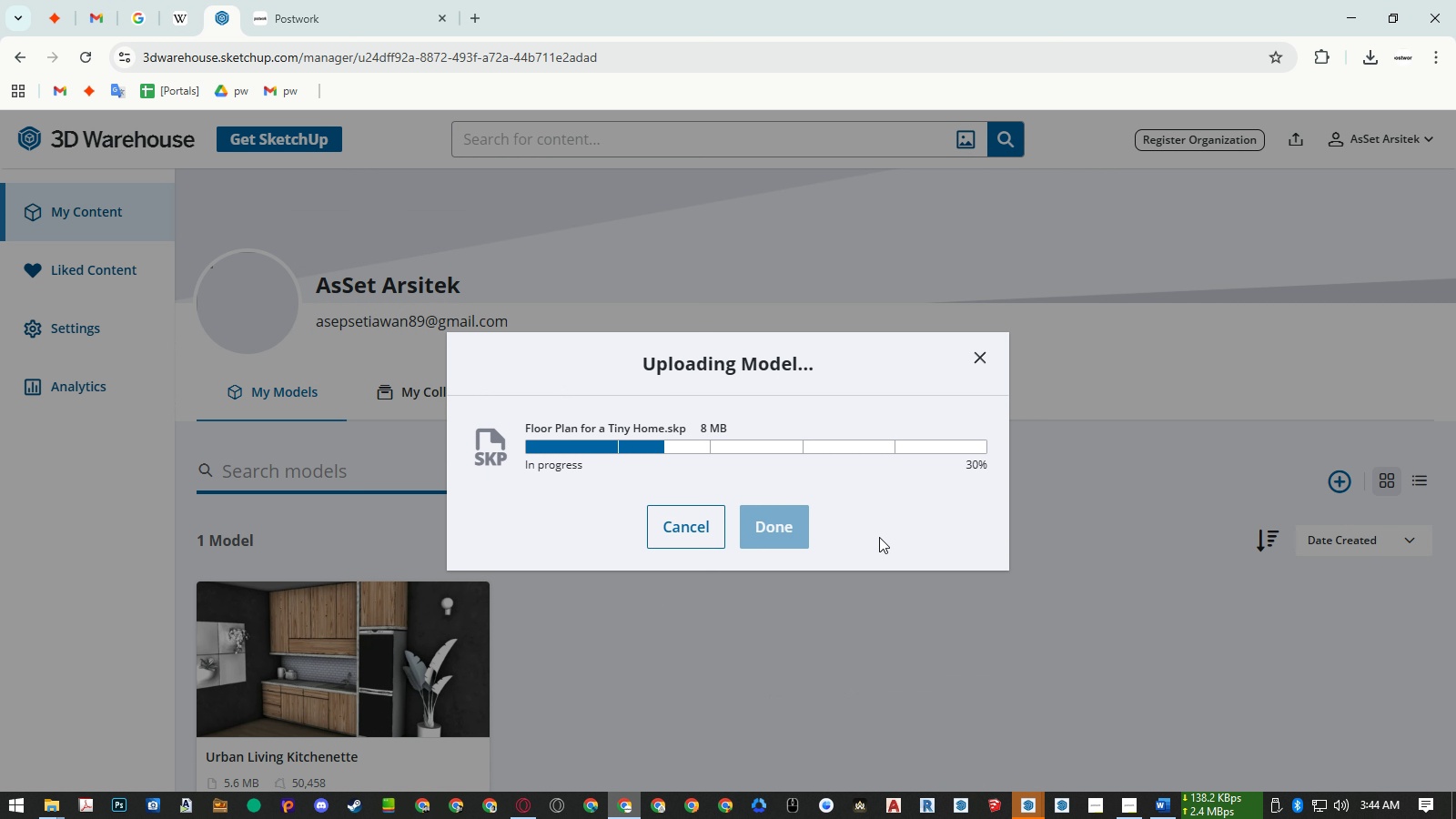 
left_click([814, 531])
 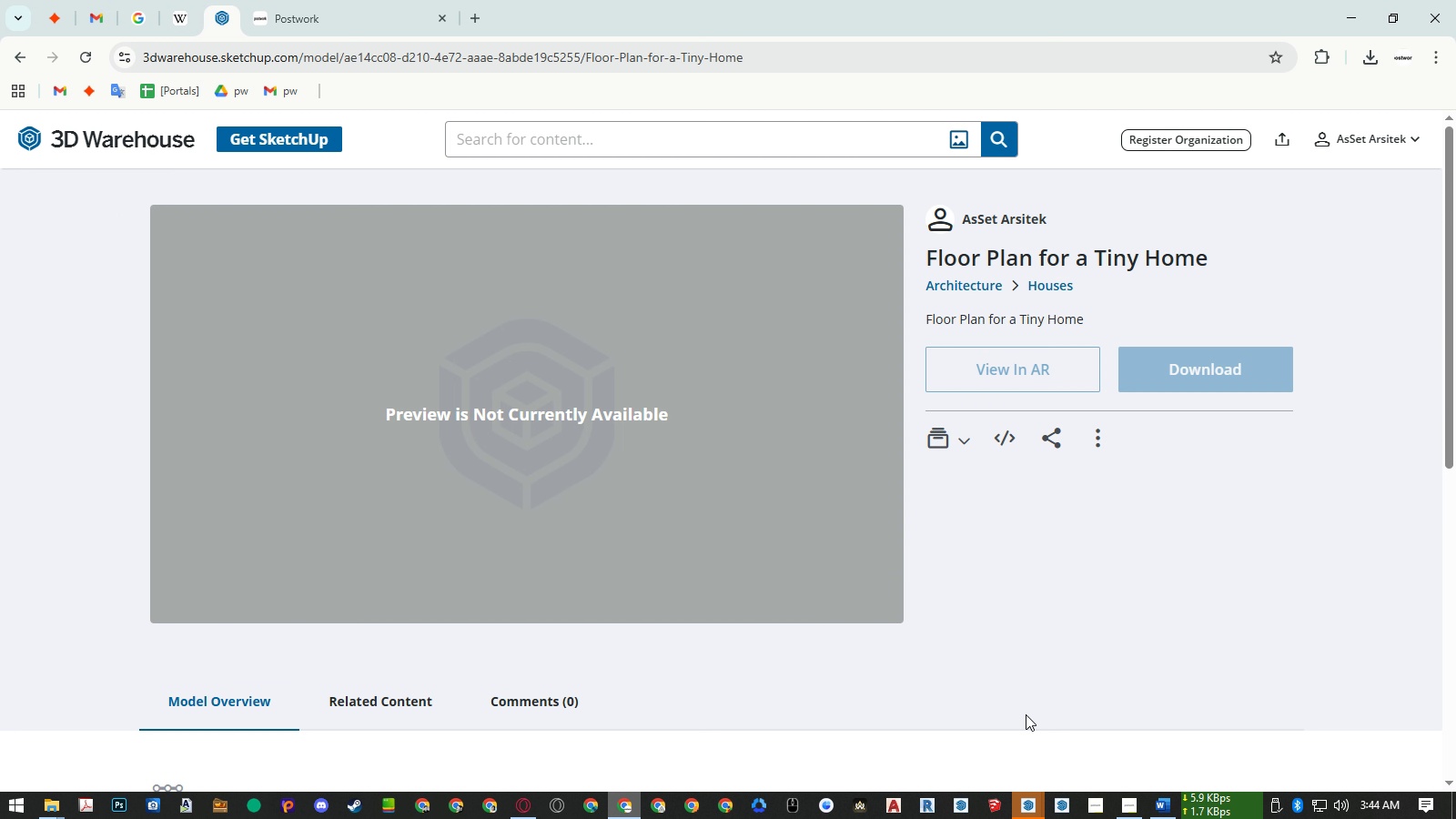 
wait(5.74)
 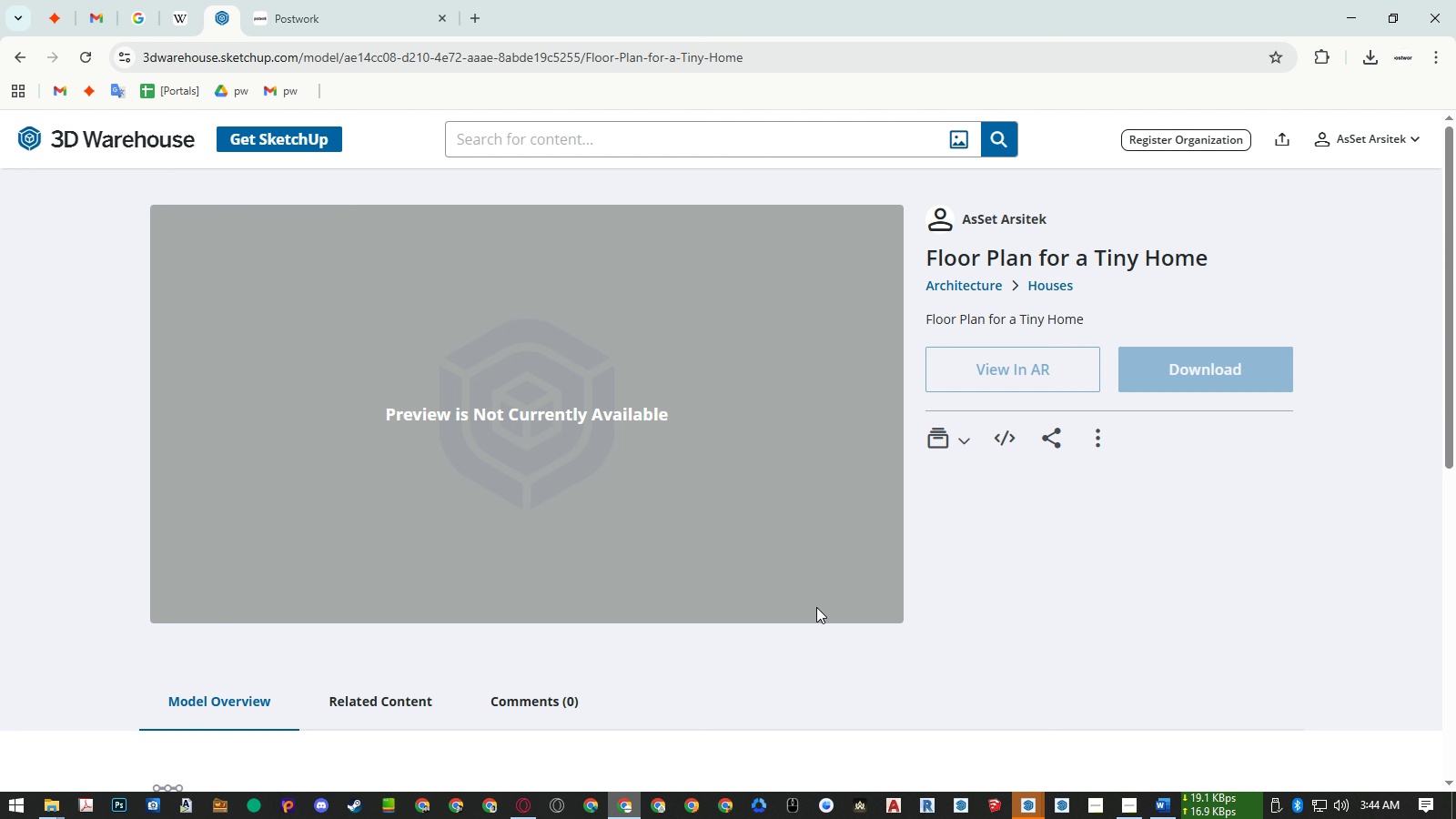 
left_click([1019, 809])
 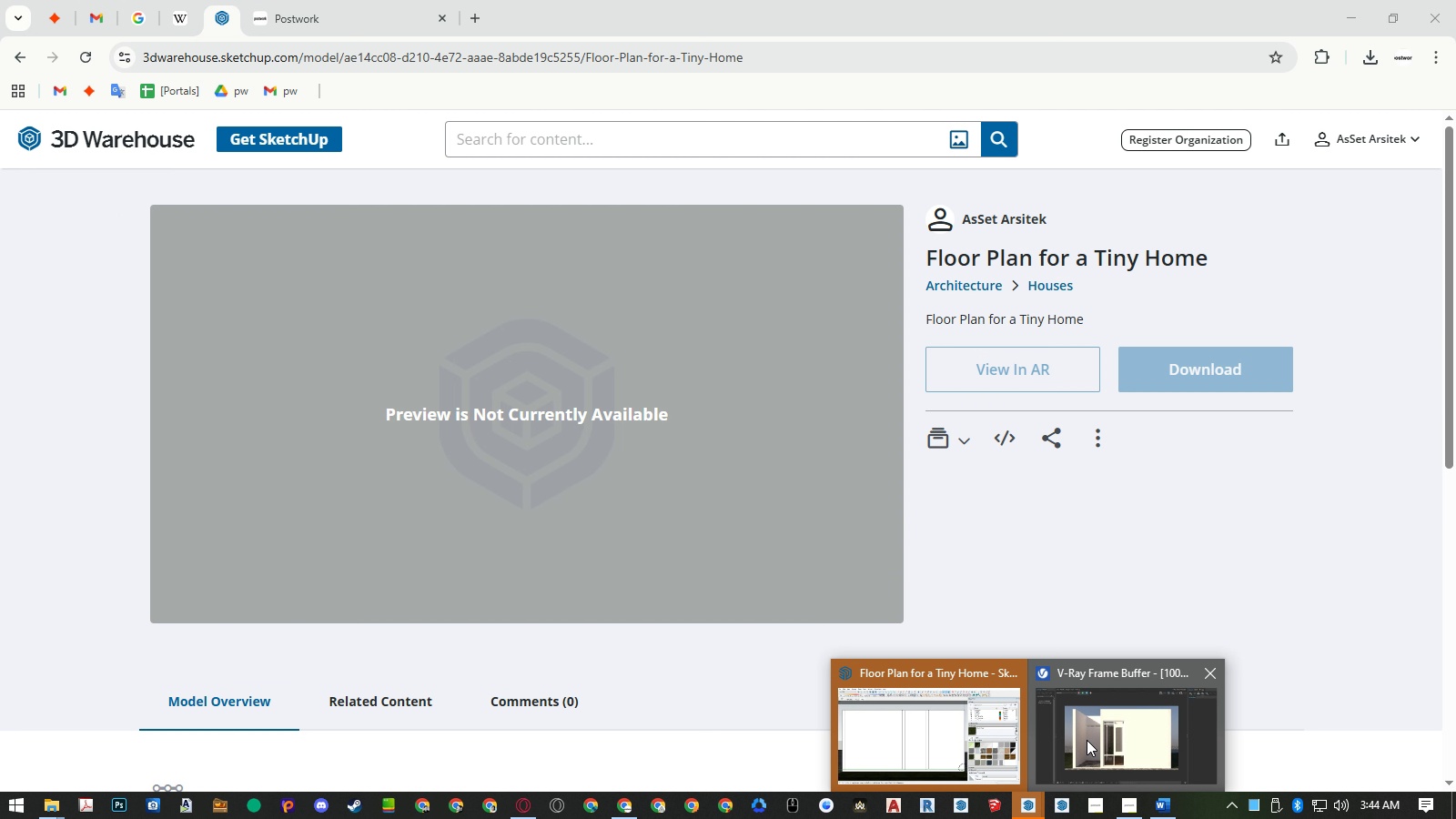 
left_click([1087, 740])
 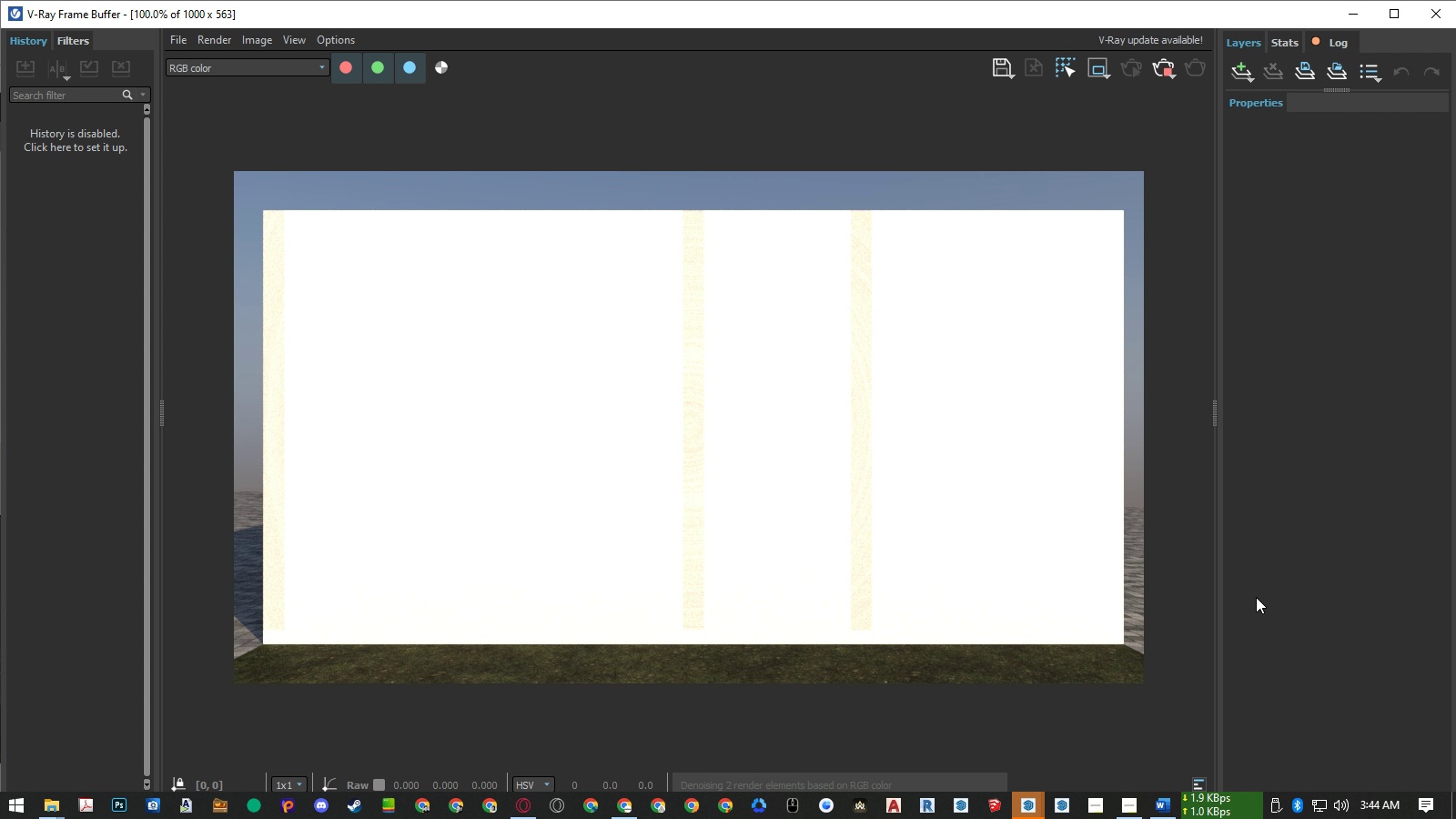 
wait(43.76)
 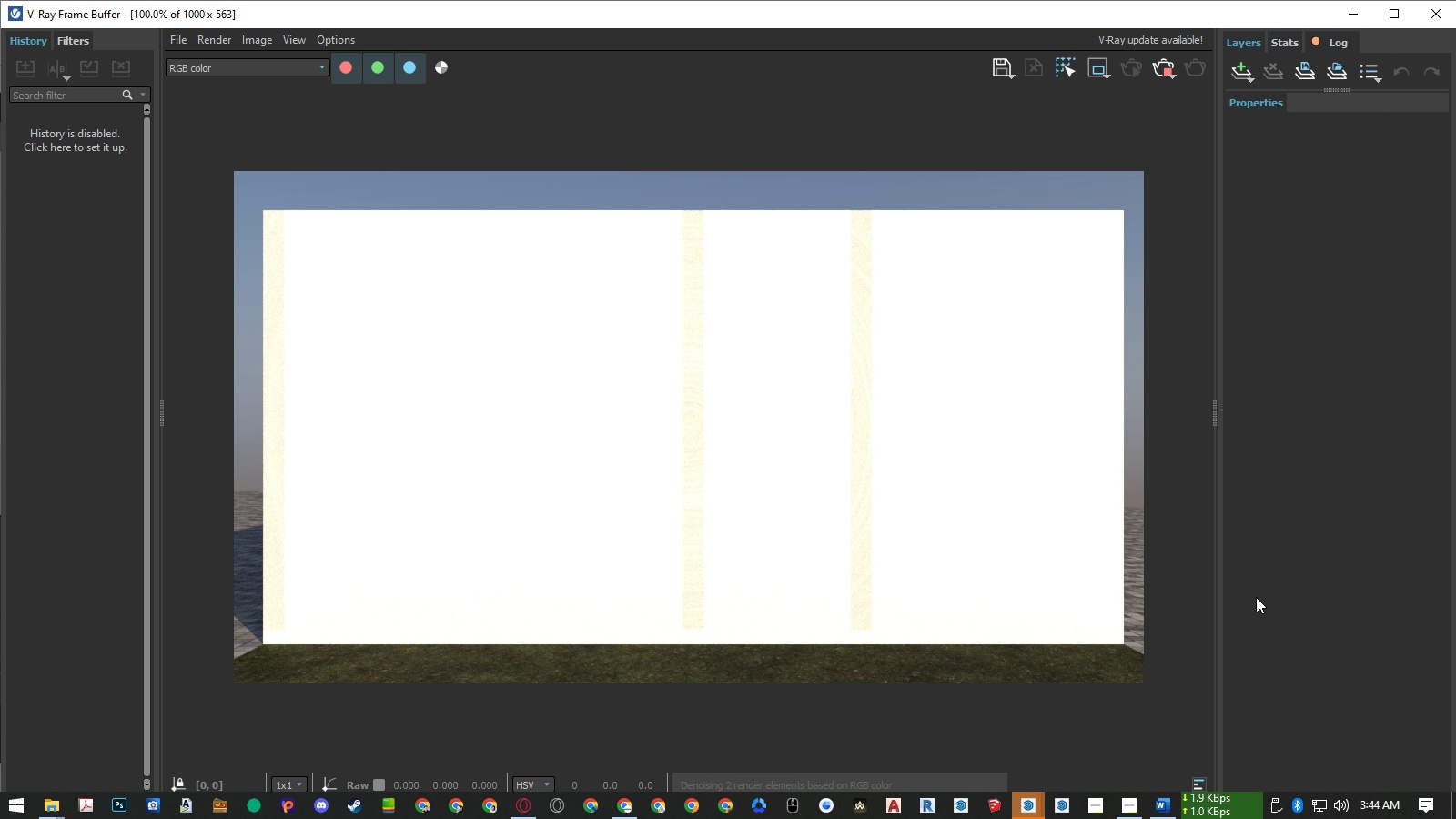 
left_click([1424, 18])
 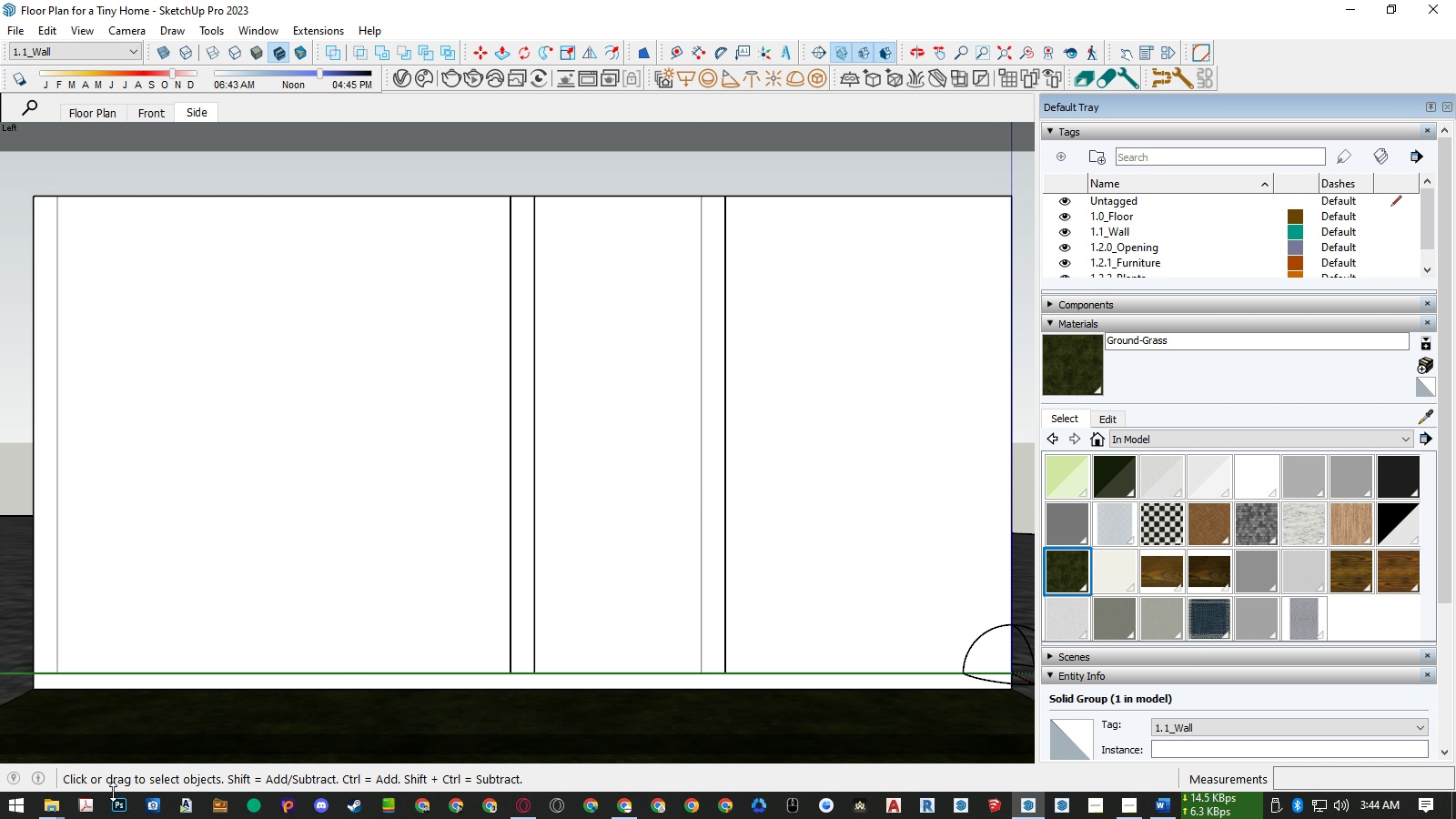 
left_click([56, 811])
 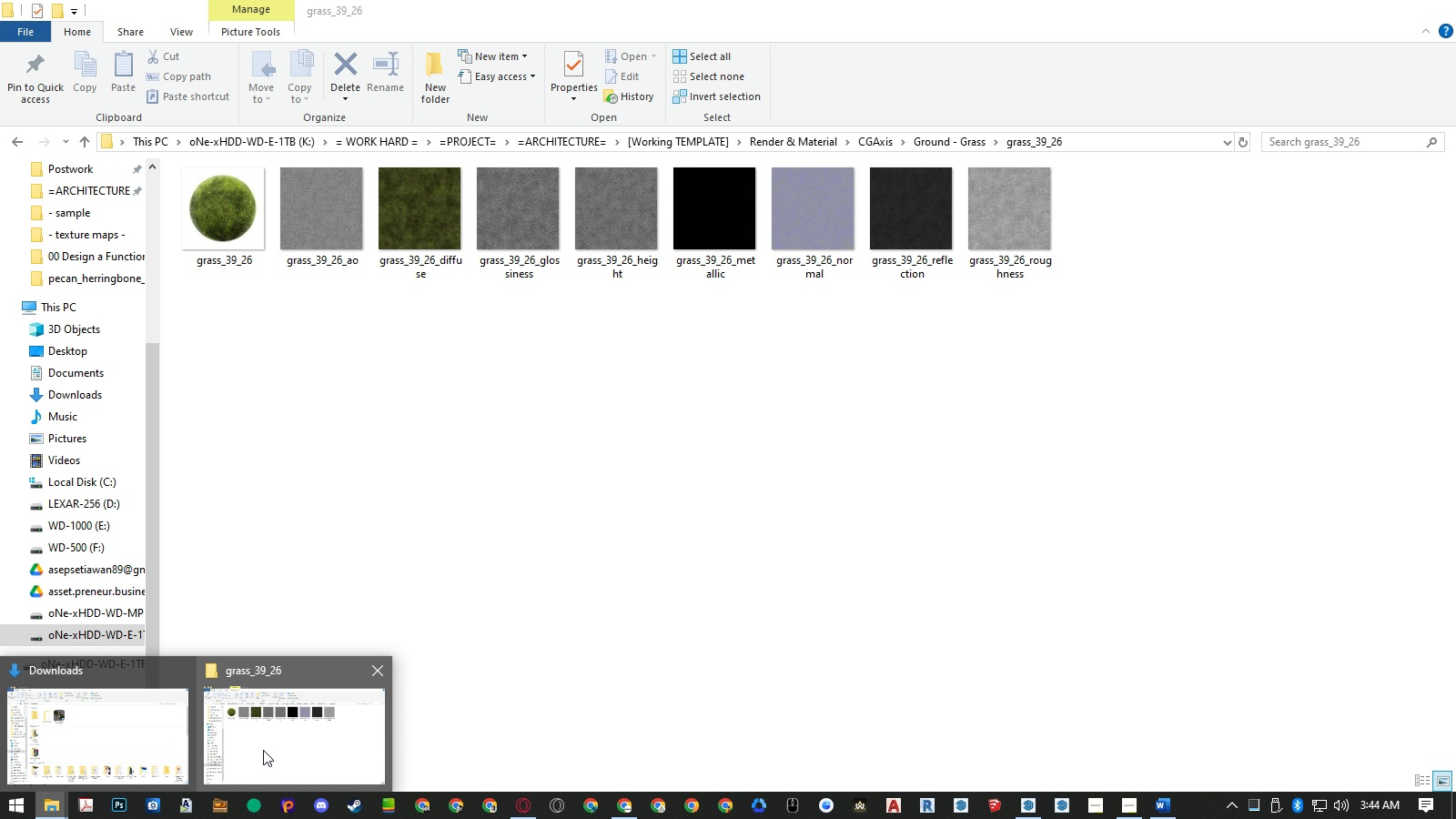 
left_click([143, 736])
 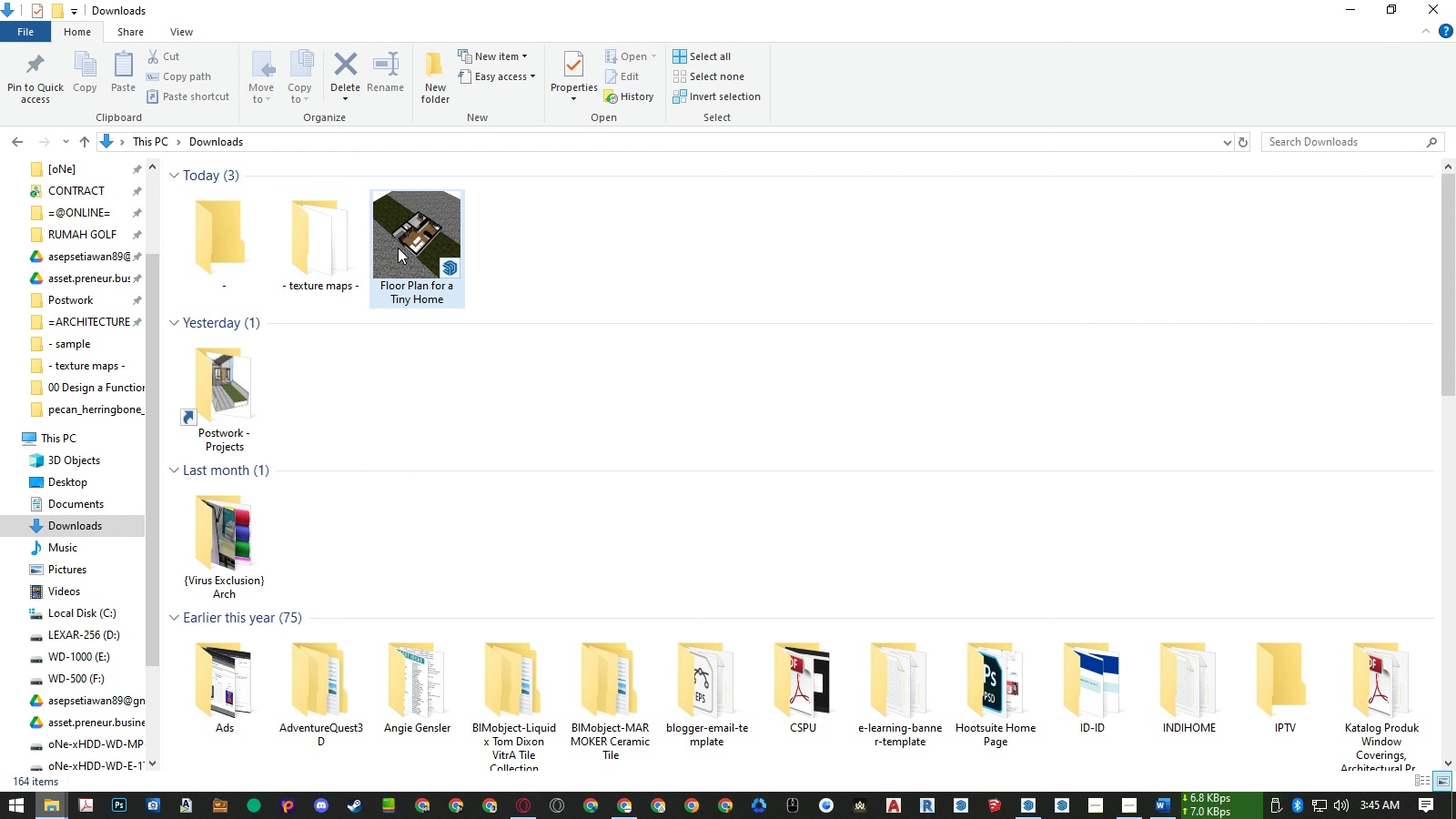 
left_click([399, 247])
 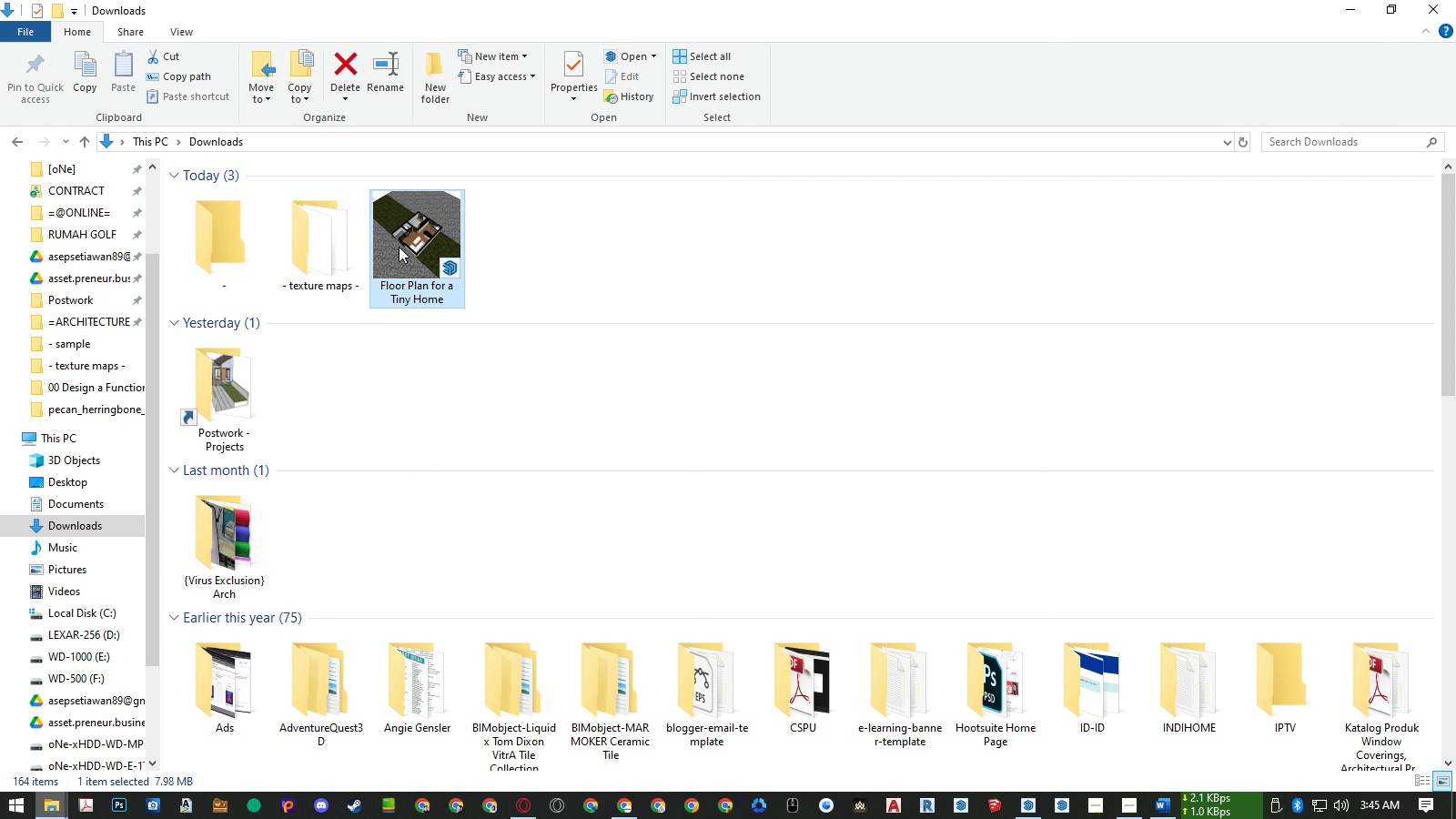 
key(Delete)
 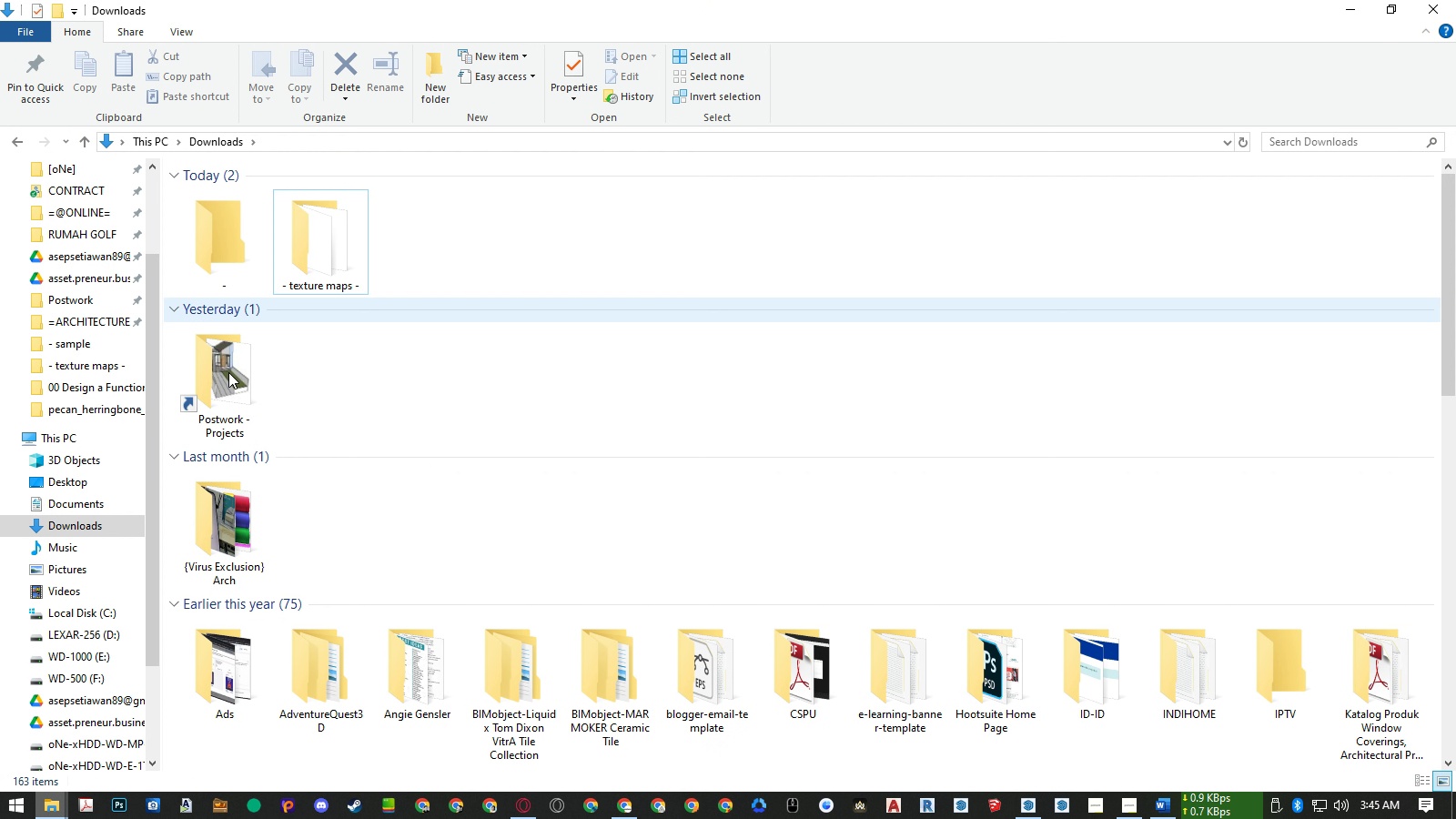 
double_click([227, 375])
 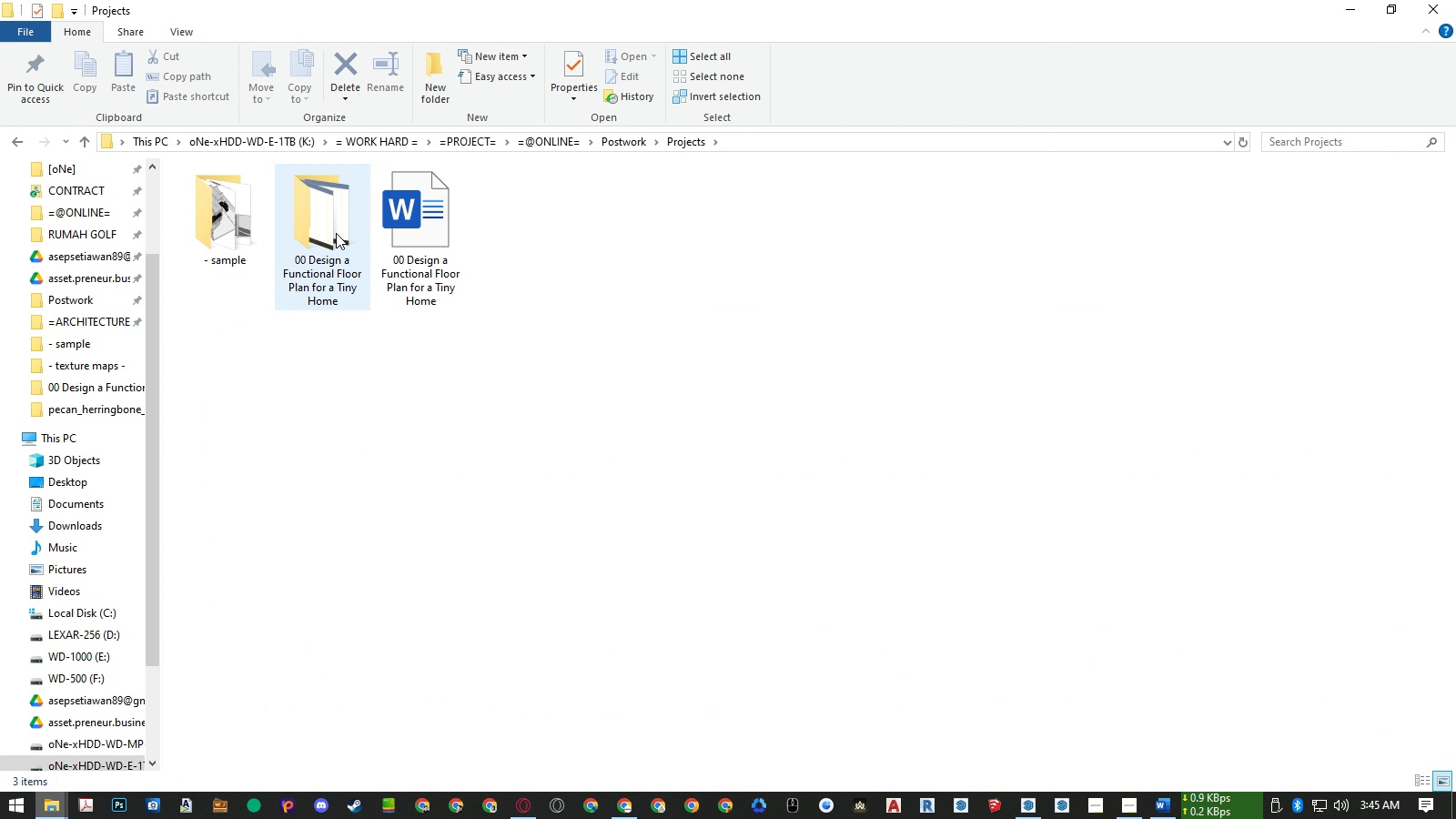 
double_click([333, 229])
 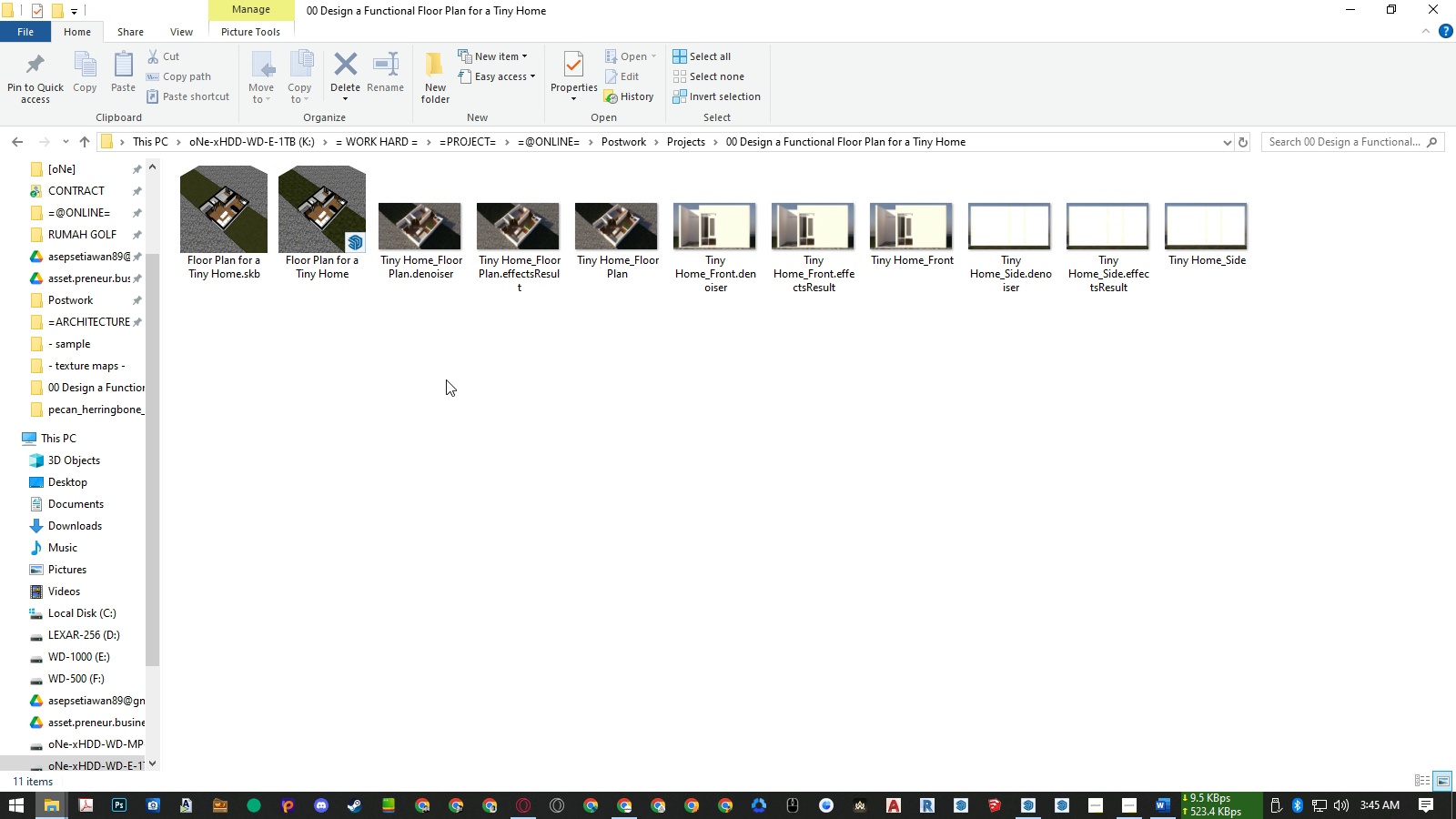 
left_click([459, 387])
 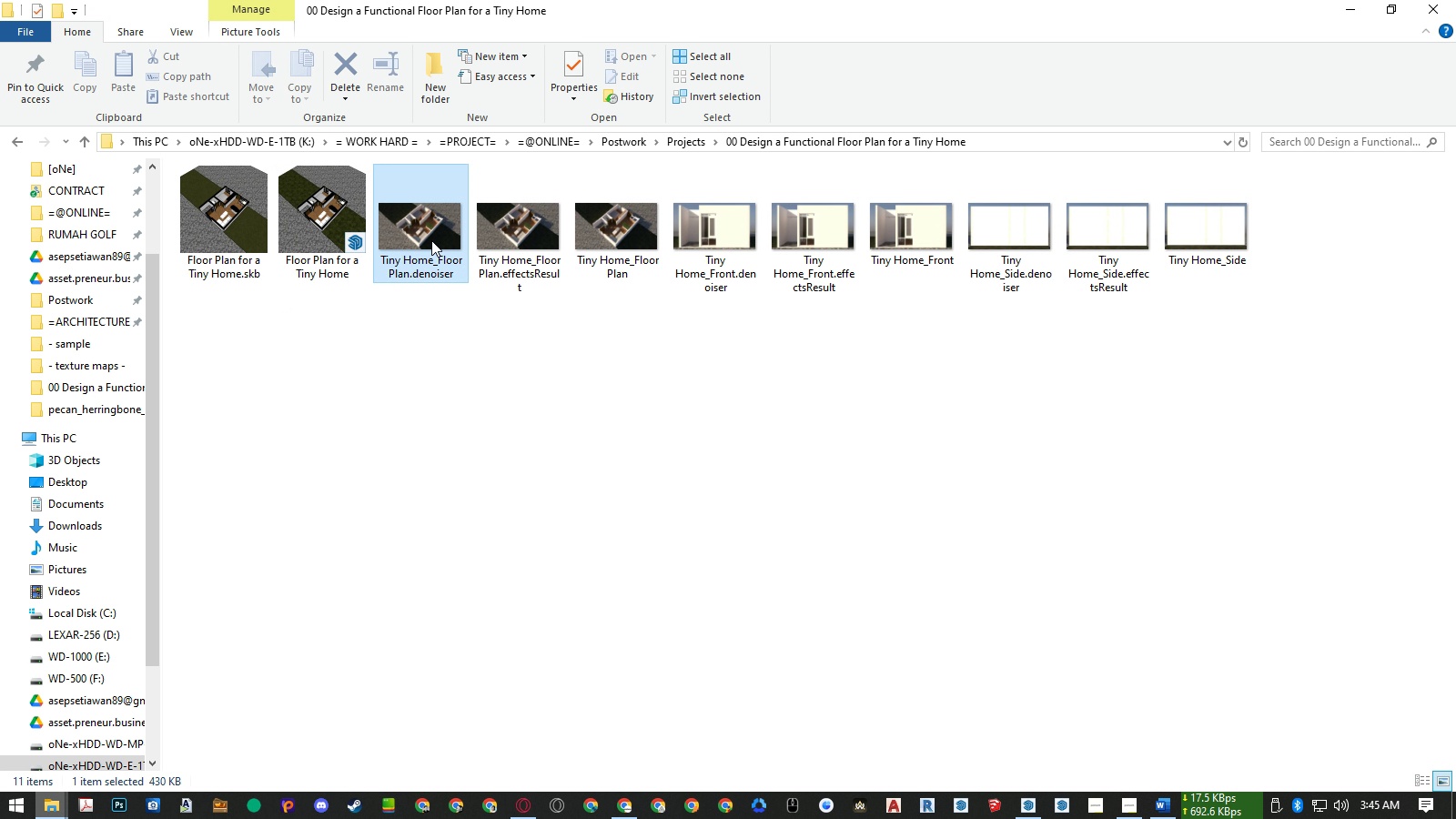 
left_click([431, 240])
 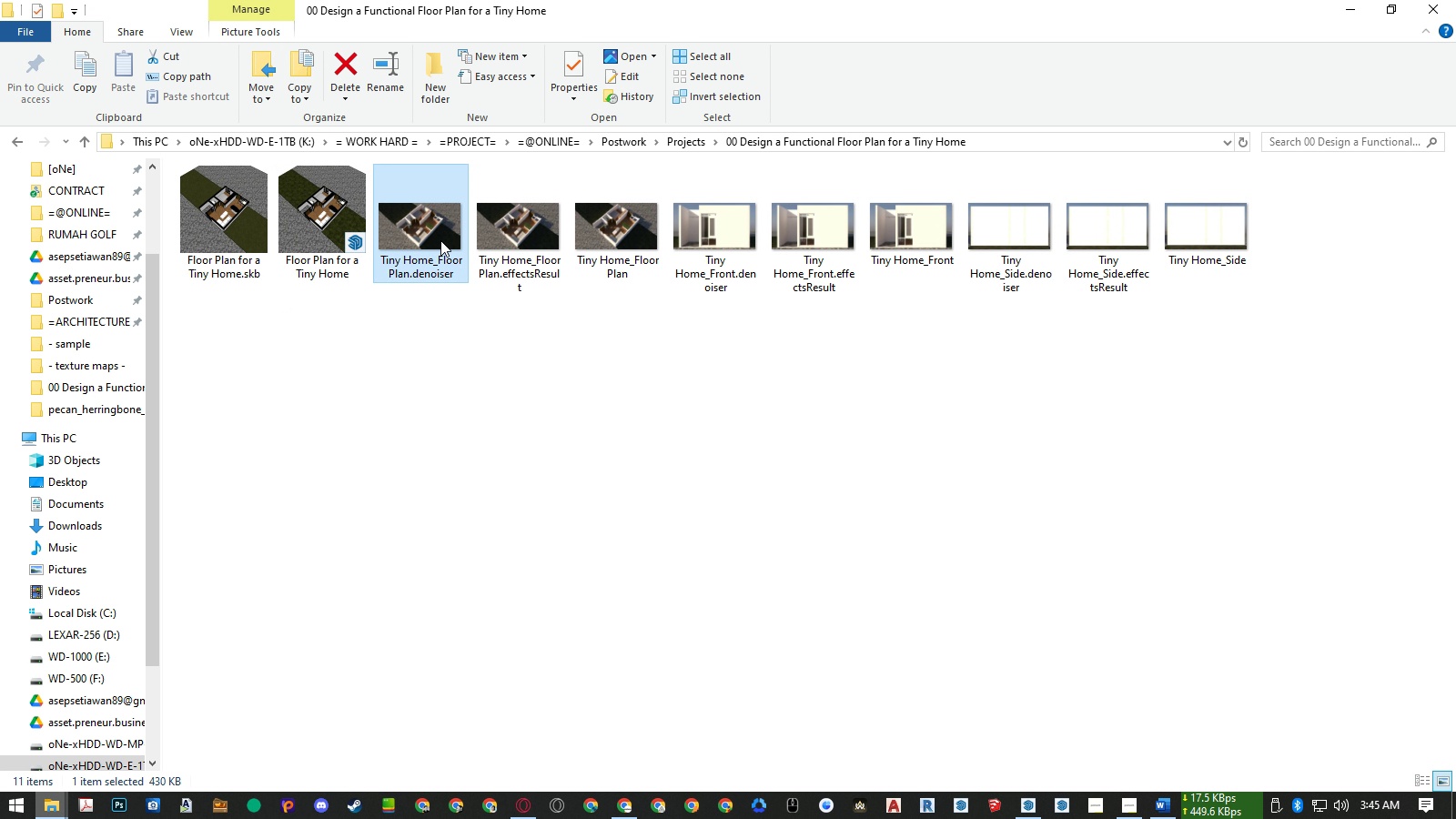 
hold_key(key=ControlLeft, duration=1.52)
left_click([585, 245])
 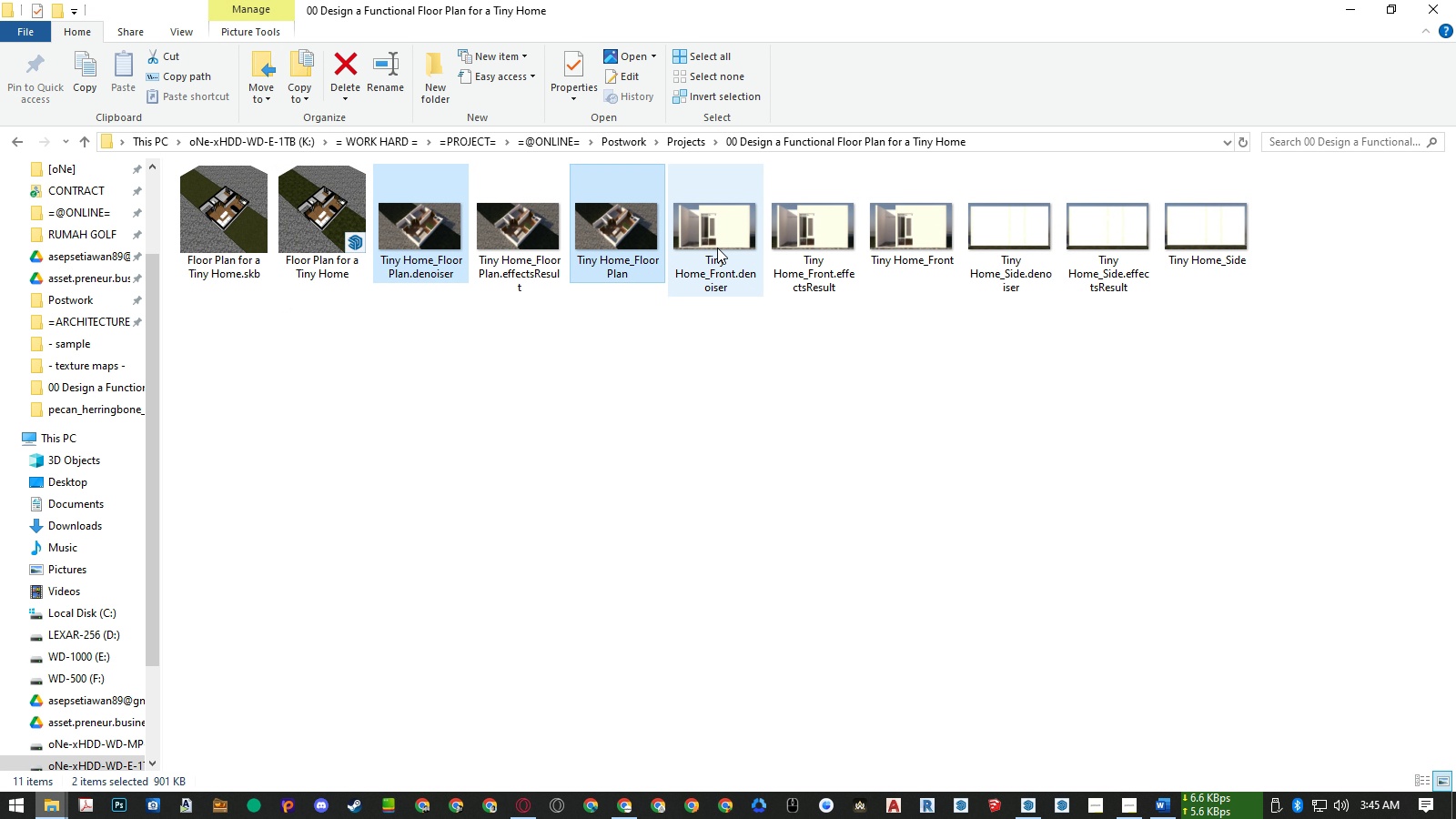 
hold_key(key=ControlLeft, duration=1.53)
left_click([717, 248])
 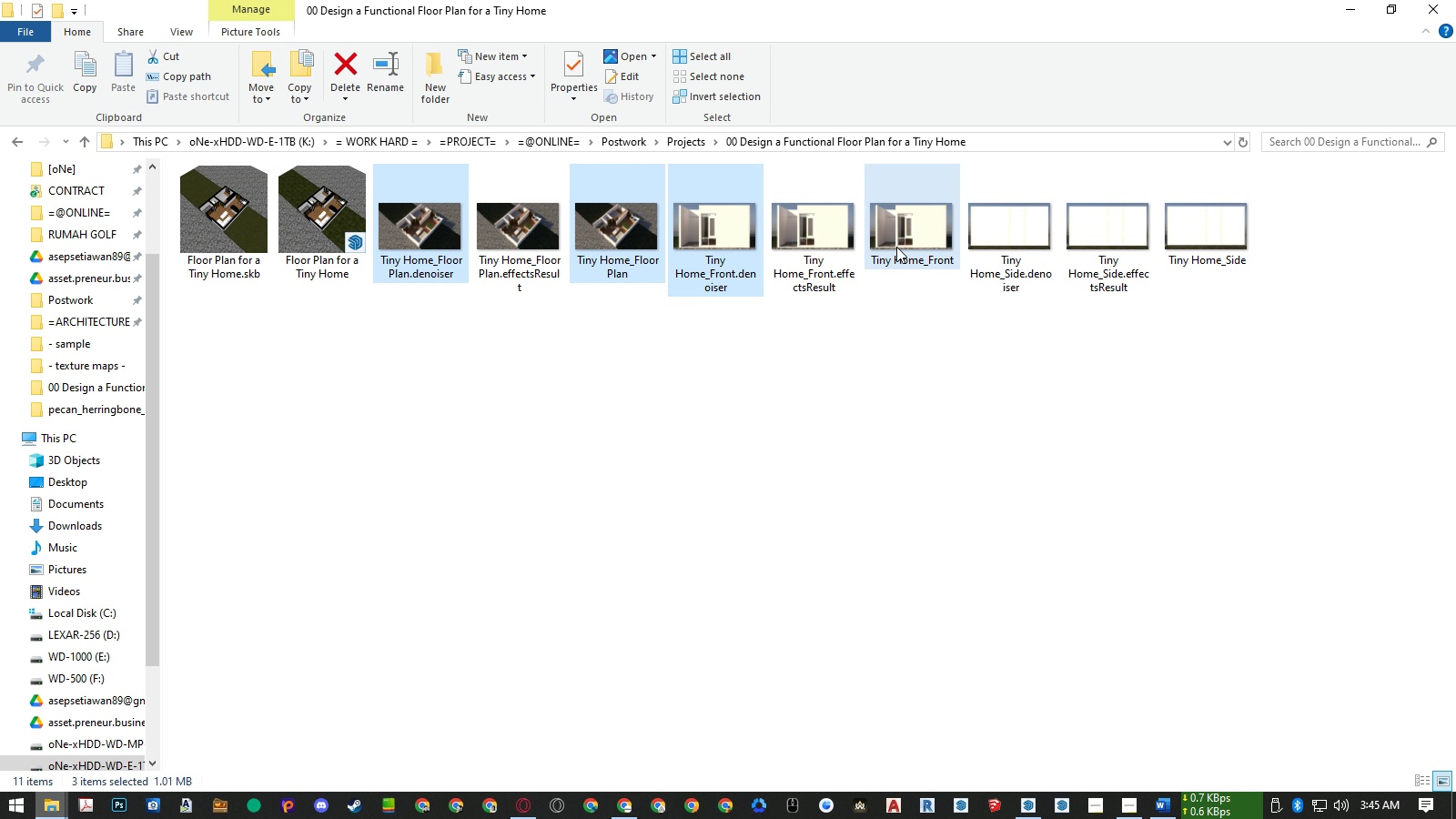 
double_click([896, 247])
 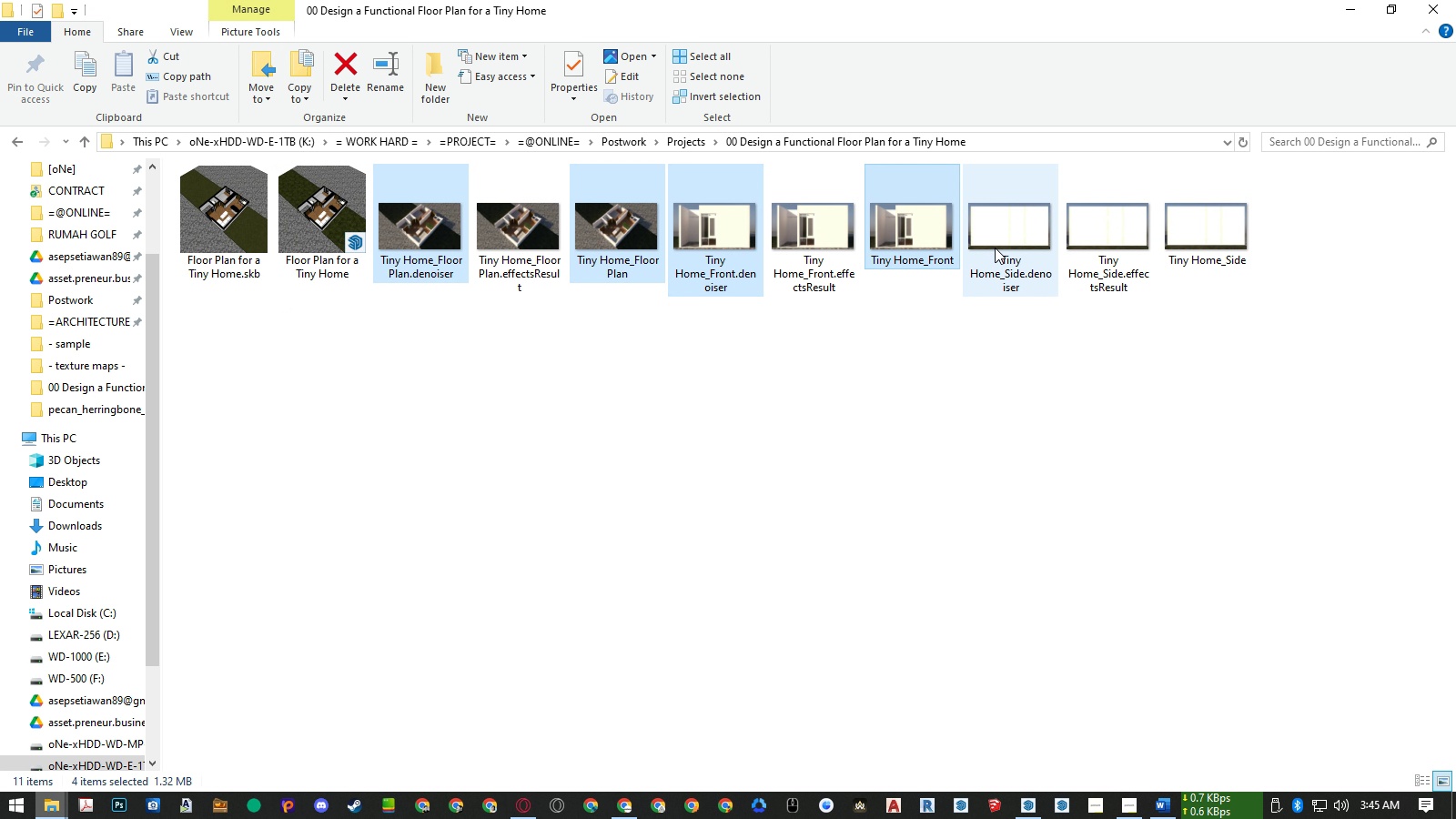 
left_click([995, 248])
 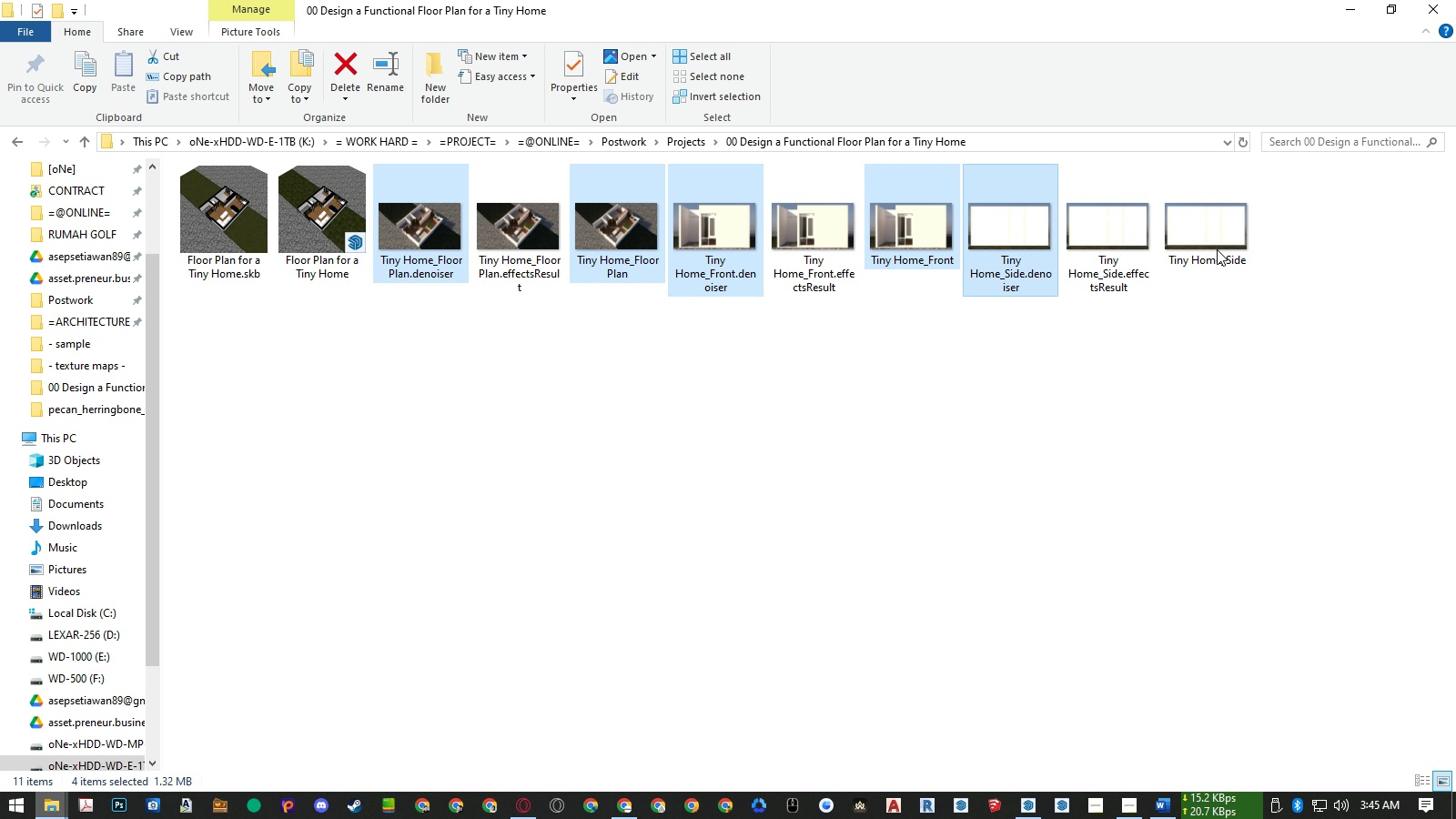 
hold_key(key=ControlLeft, duration=1.14)
double_click([1218, 248])
 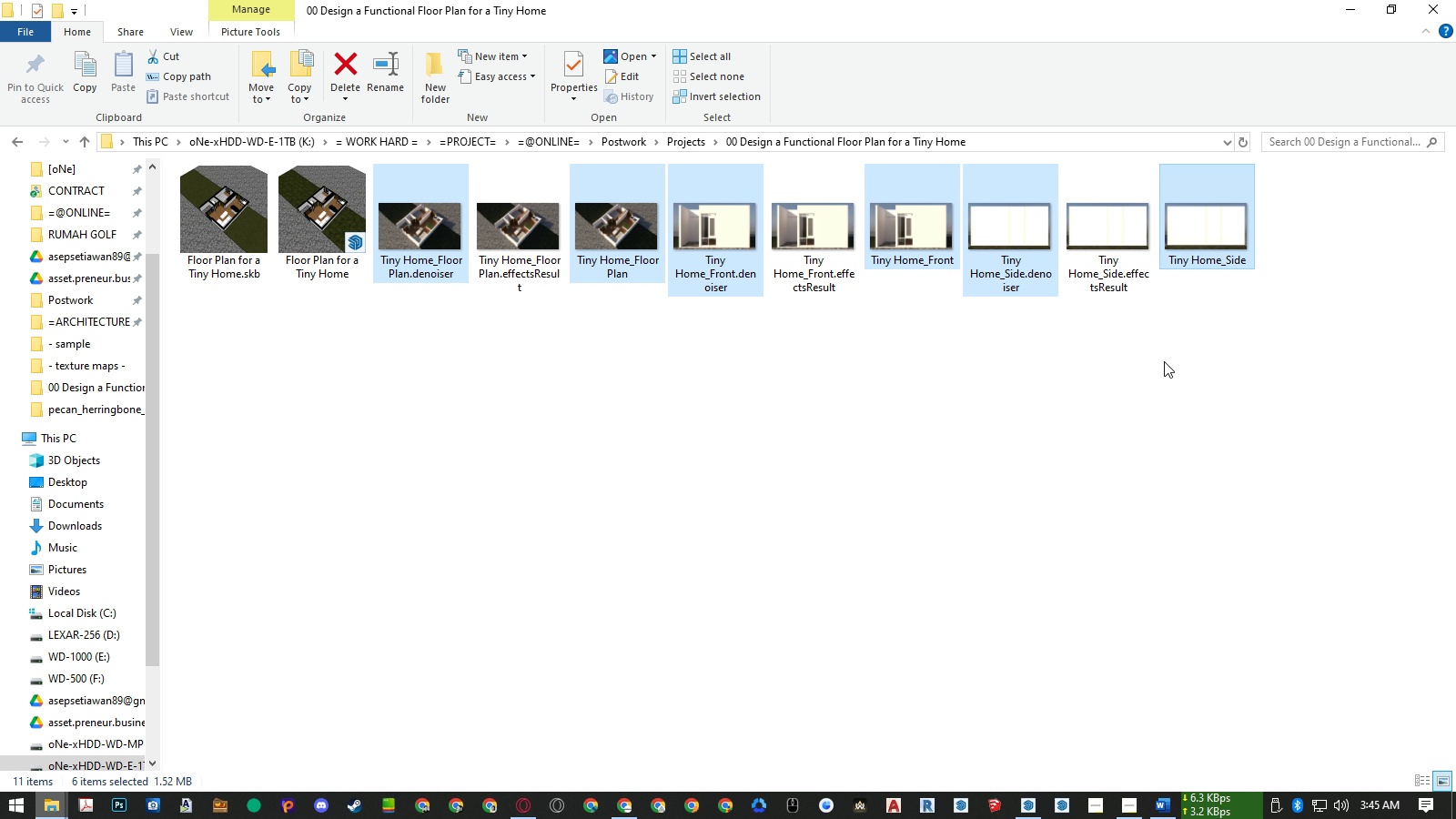 
key(Delete)
 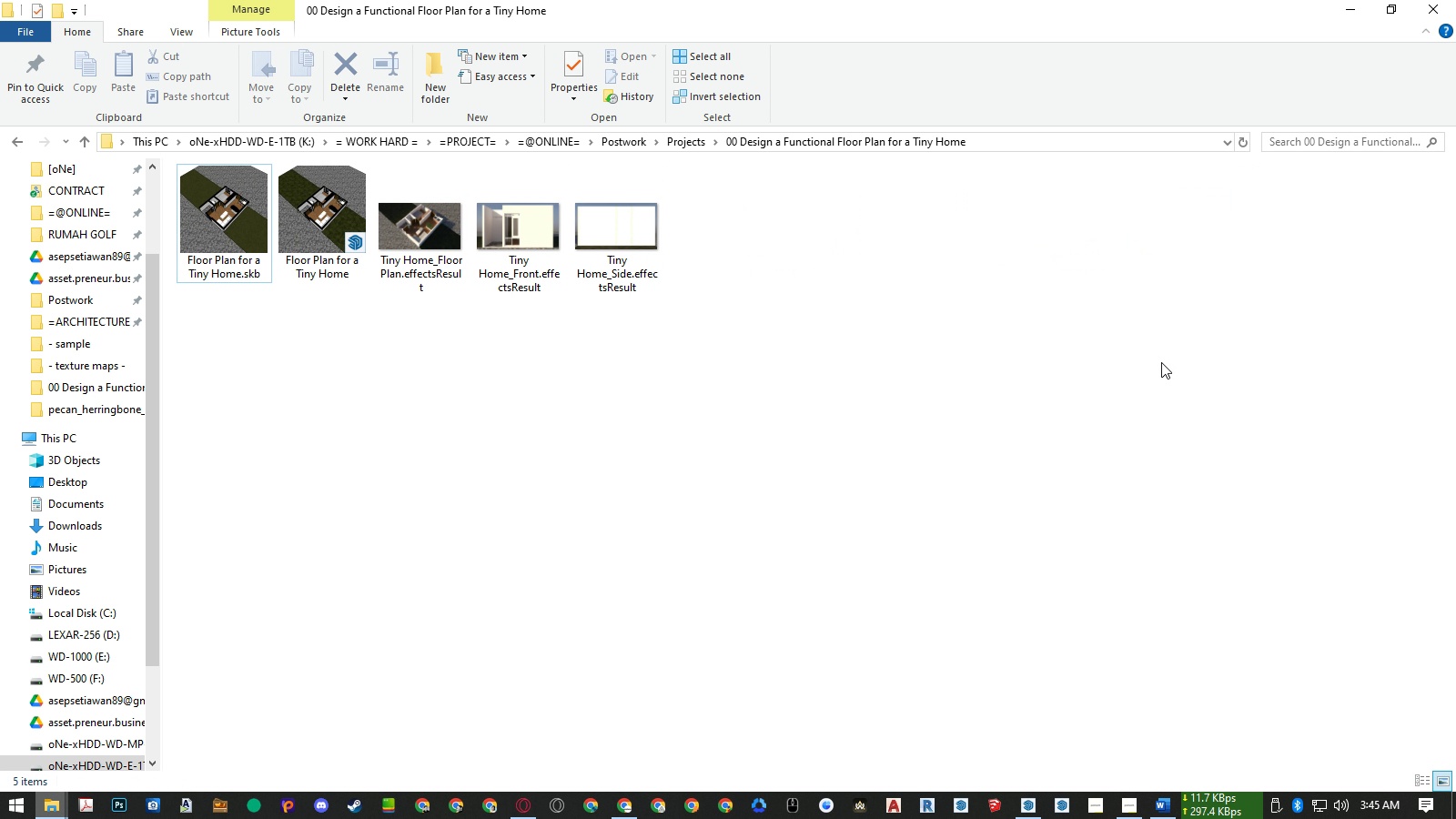 
right_click([1056, 391])
 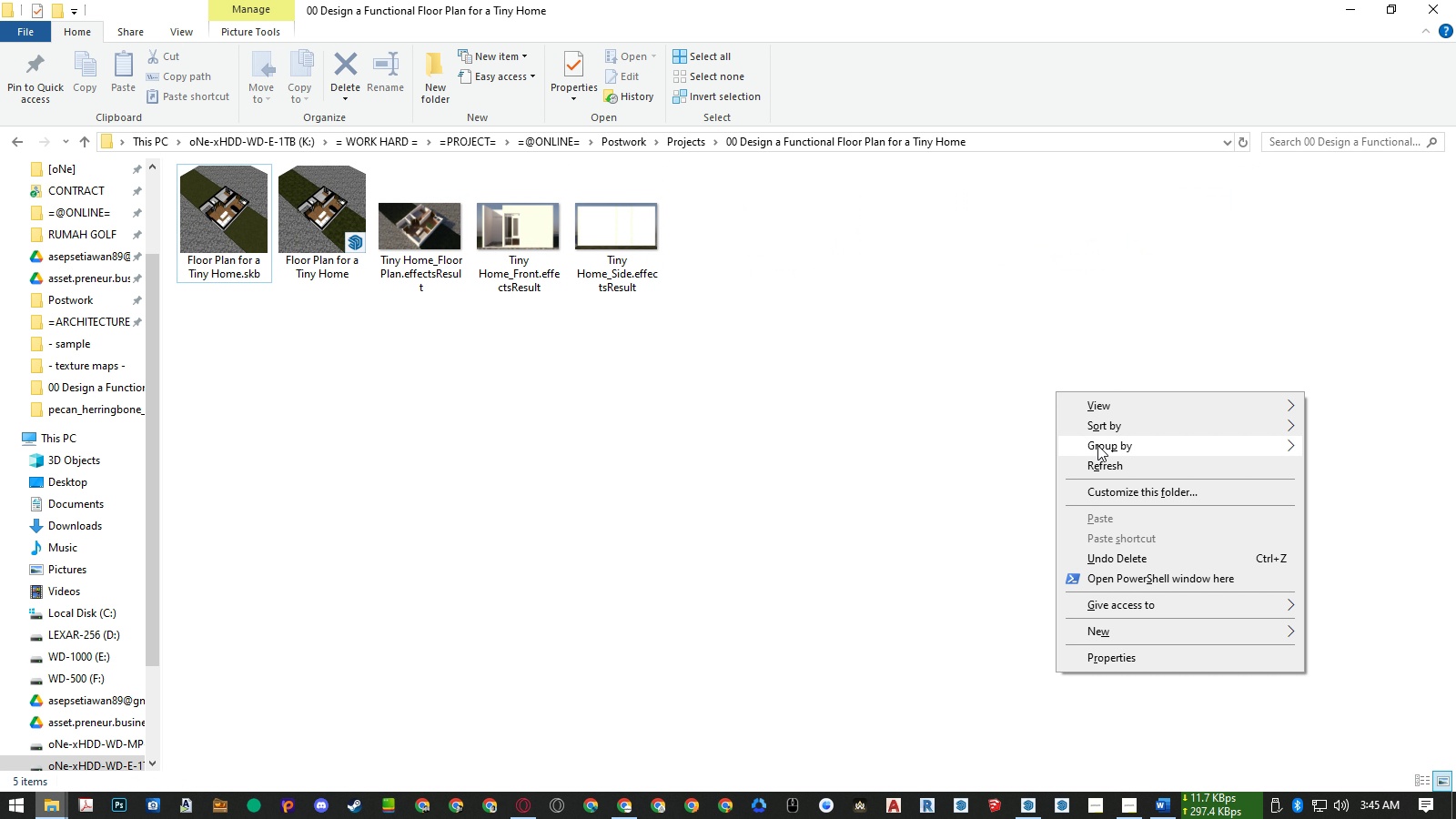 
left_click([1097, 445])
 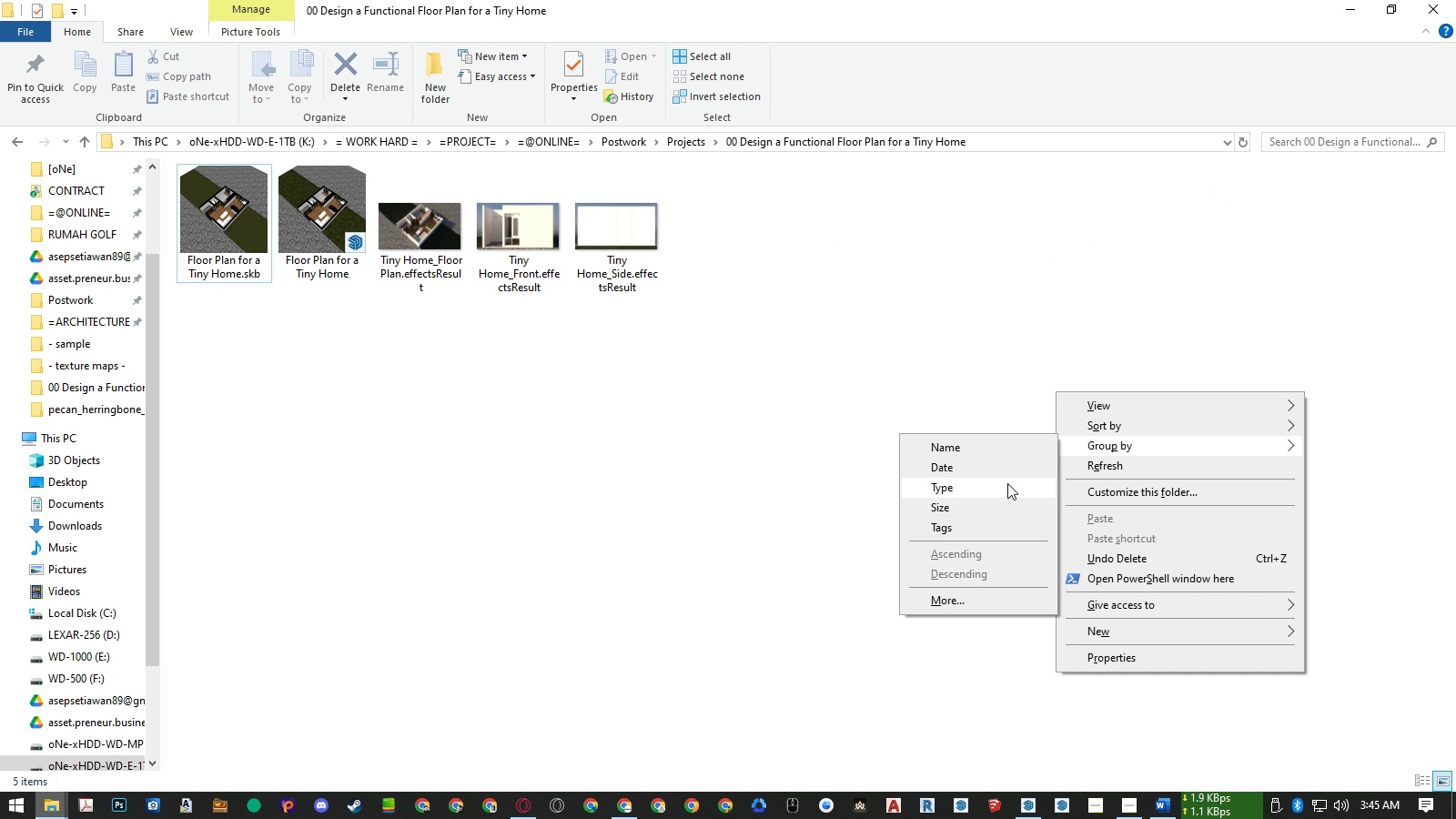 
left_click([1007, 483])
 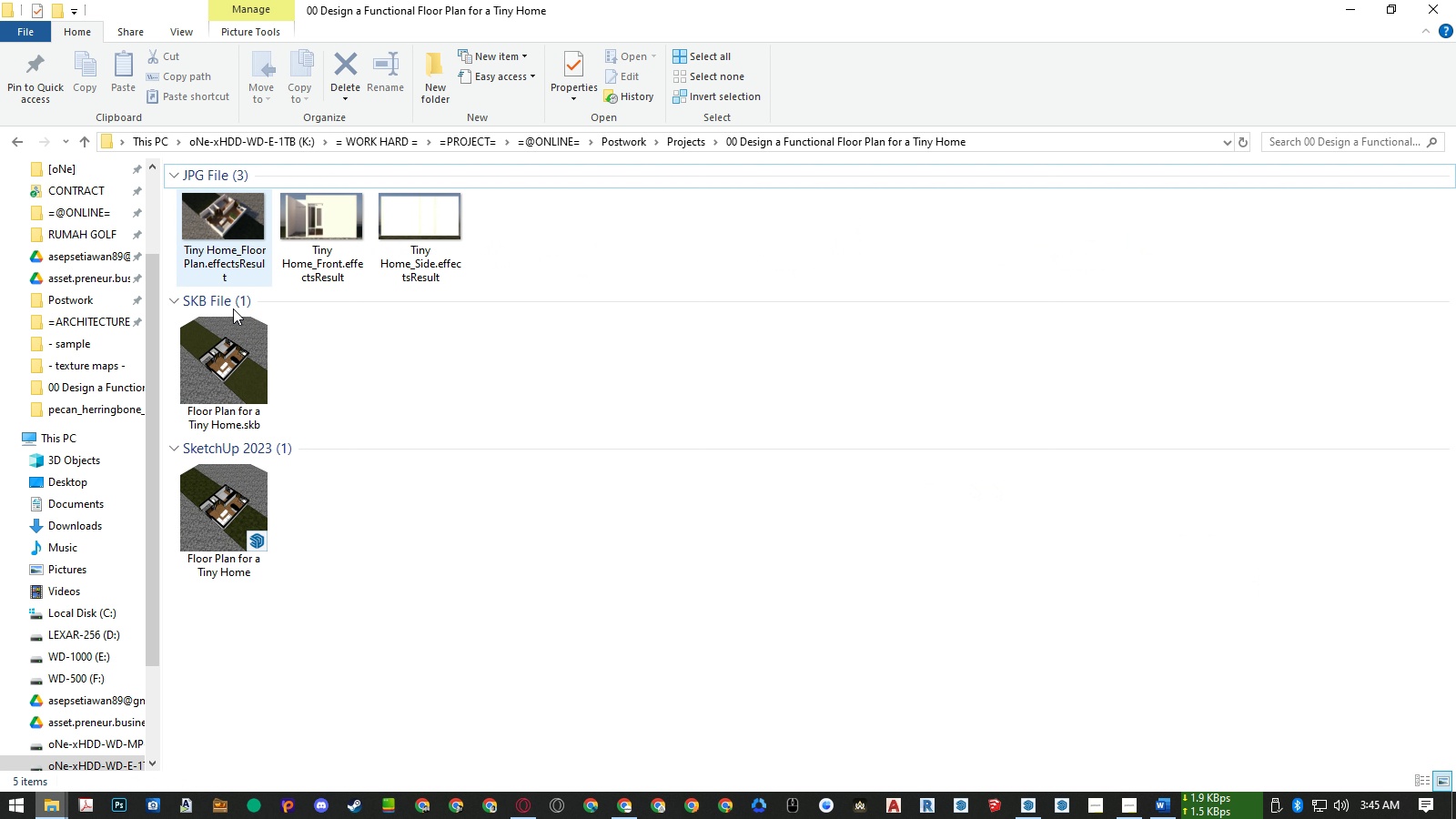 
left_click([230, 360])
 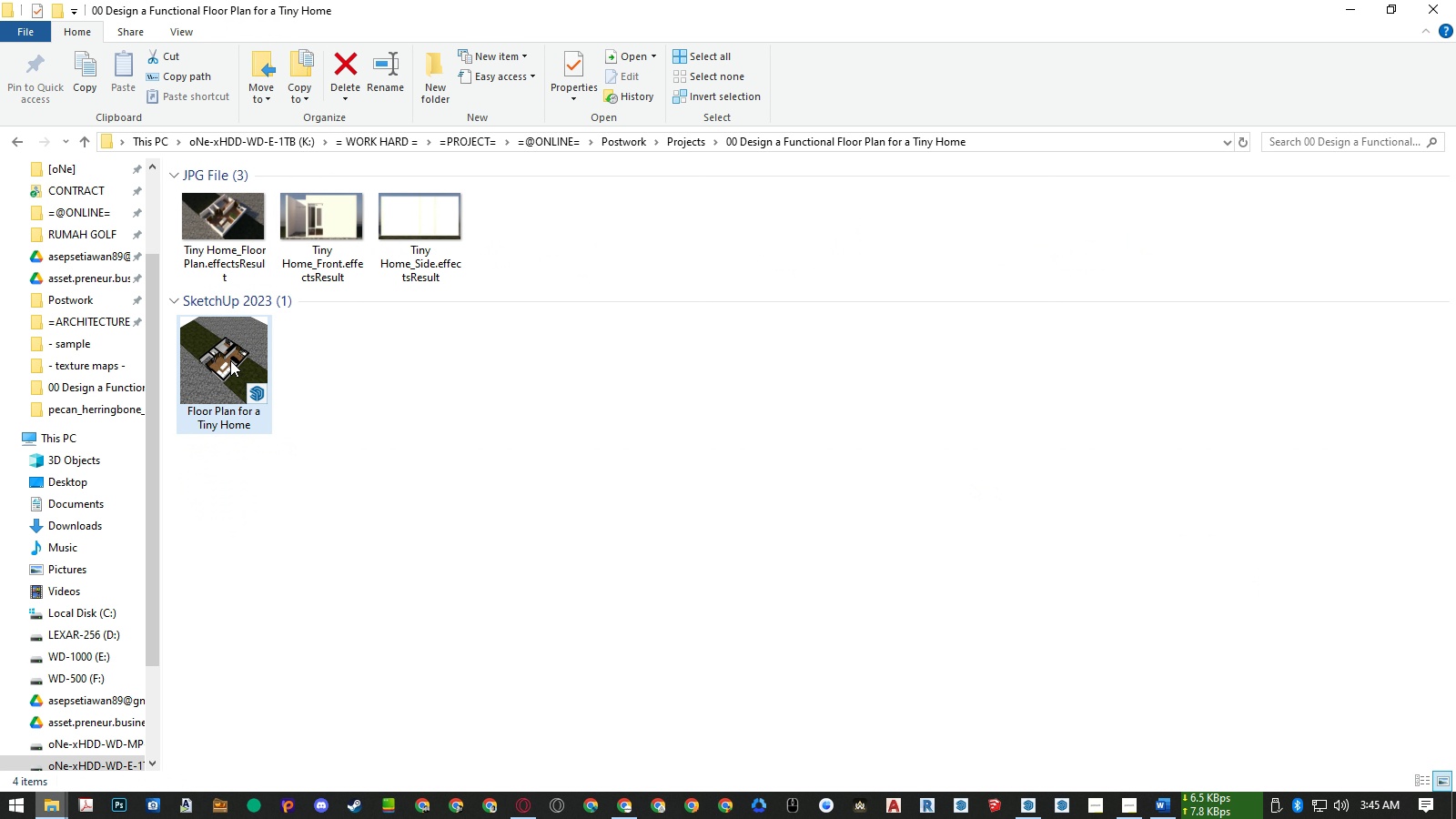 
key(Delete)